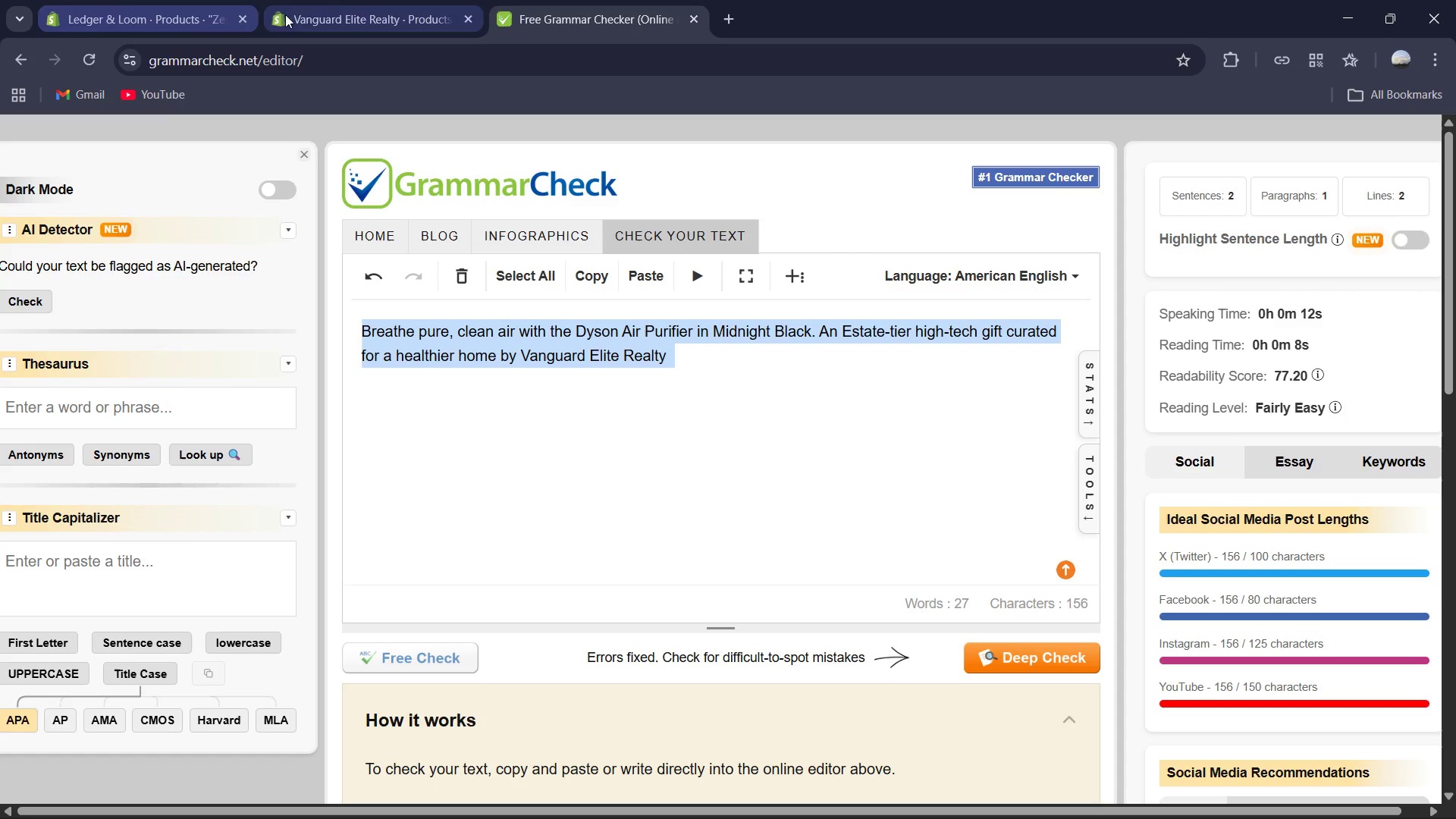 
left_click_drag(start_coordinate=[369, 13], to_coordinate=[370, 17])
 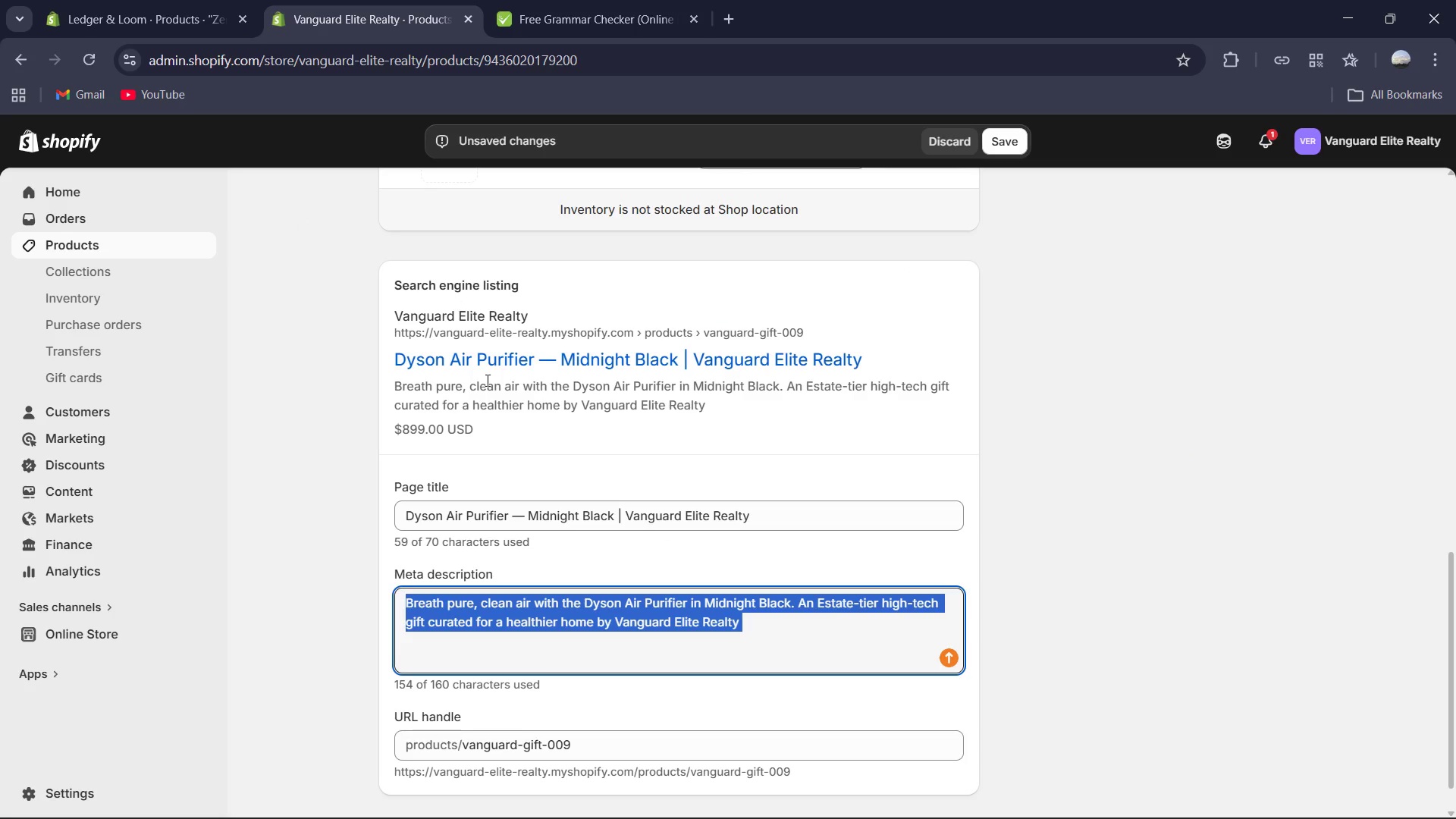 
key(Control+V)
 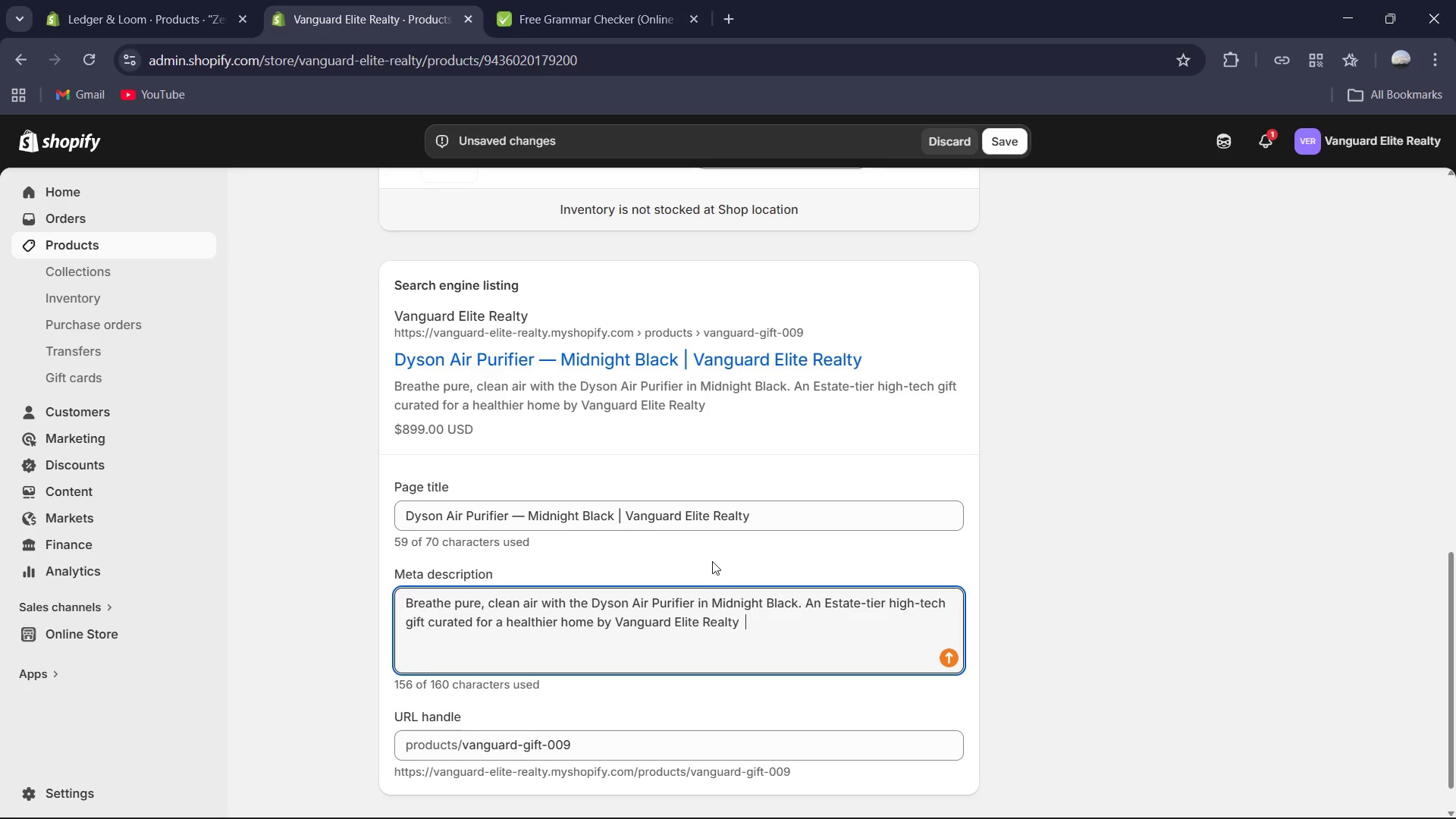 
scroll: coordinate [743, 548], scroll_direction: down, amount: 5.0
 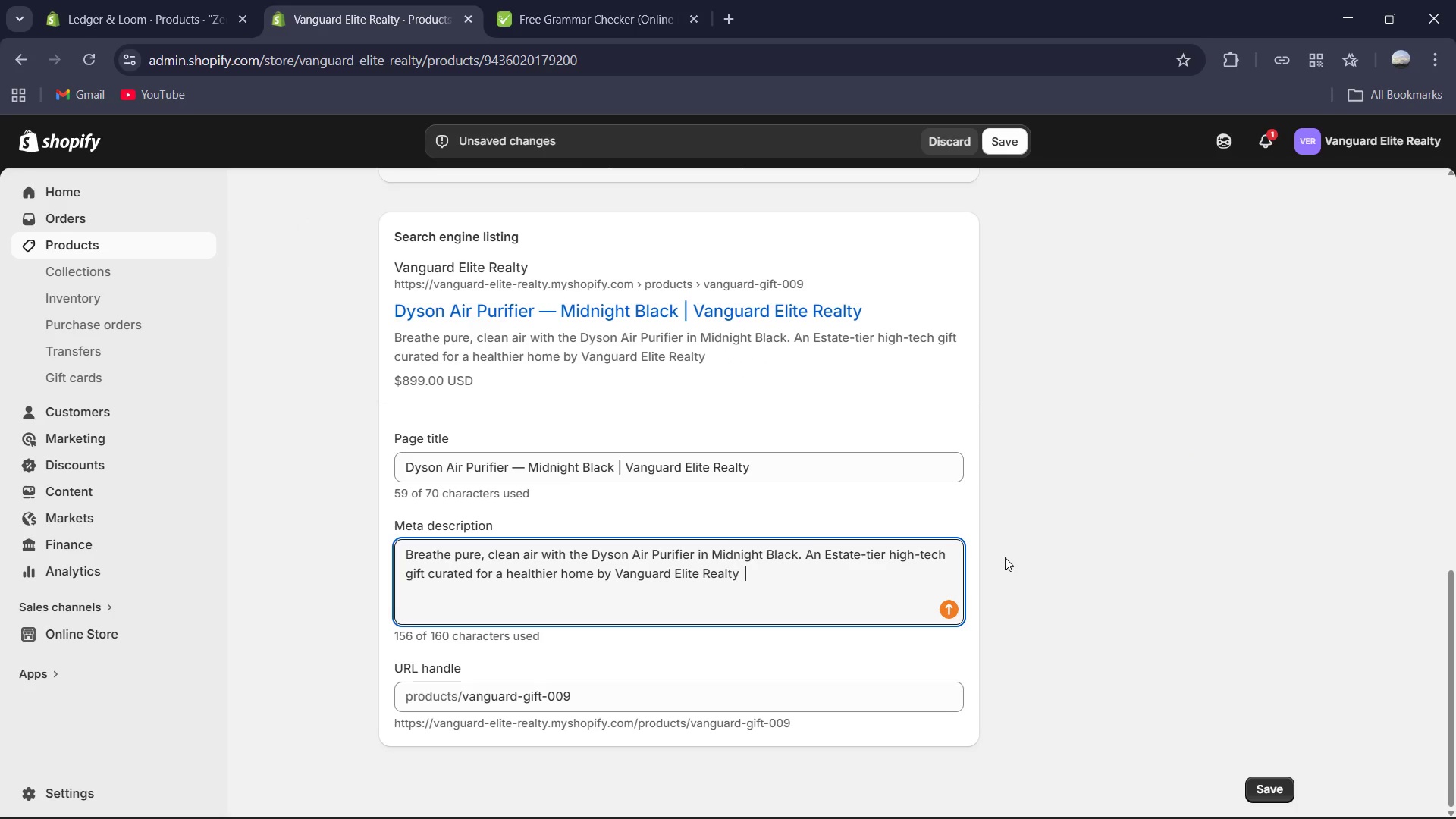 
scroll: coordinate [1001, 560], scroll_direction: up, amount: 6.0
 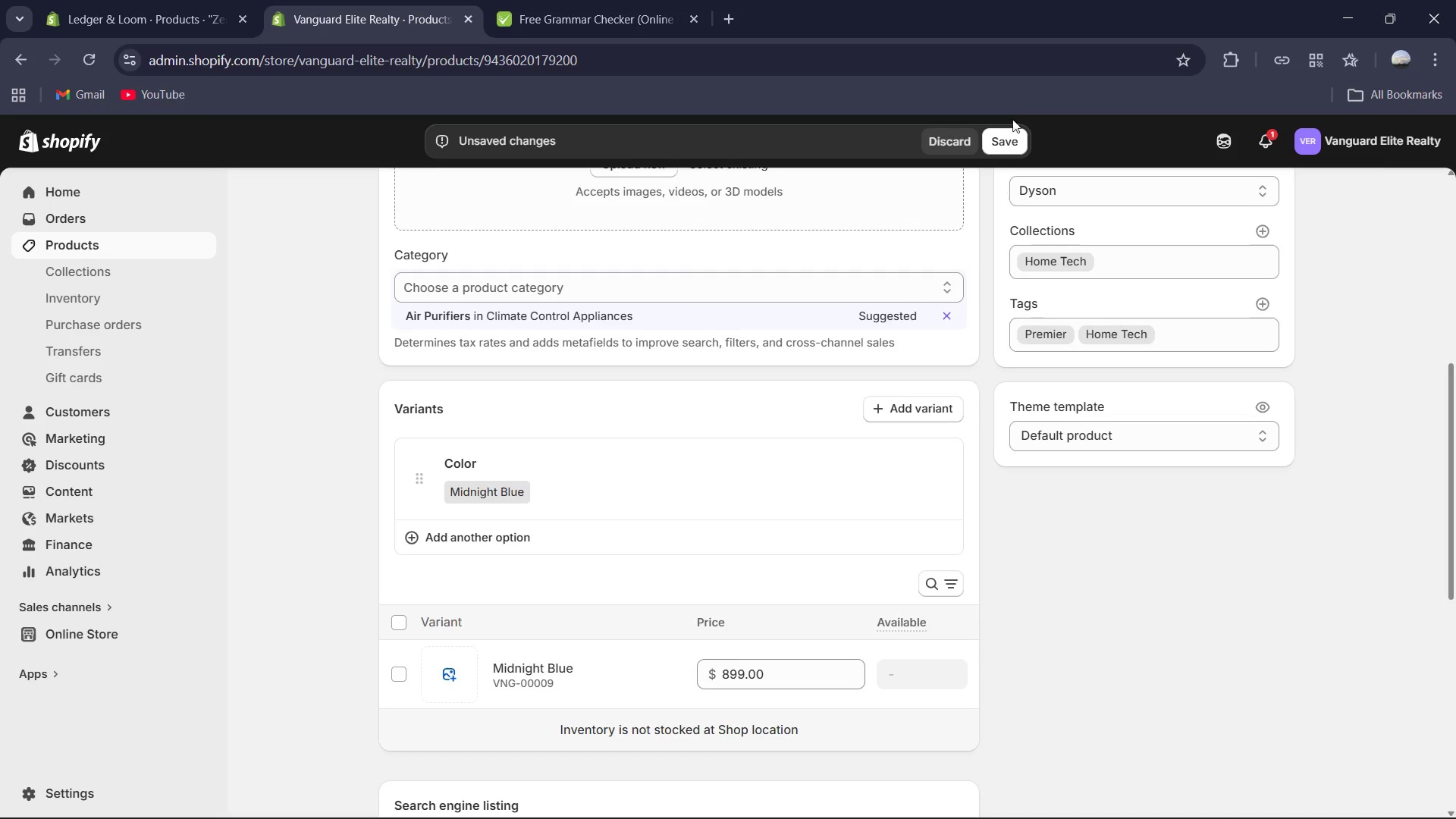 
left_click([1011, 140])
 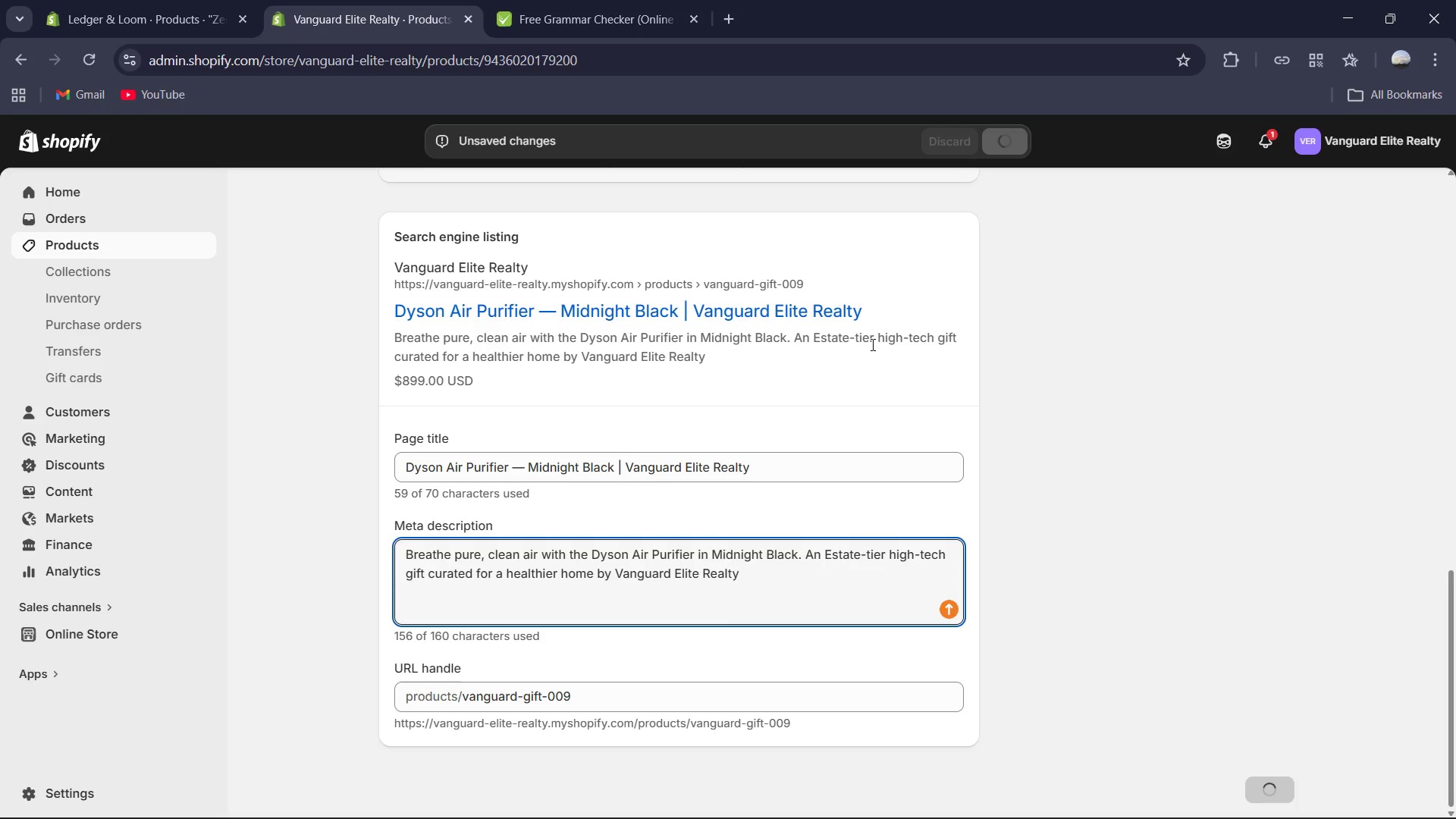 
scroll: coordinate [704, 360], scroll_direction: up, amount: 3.0
 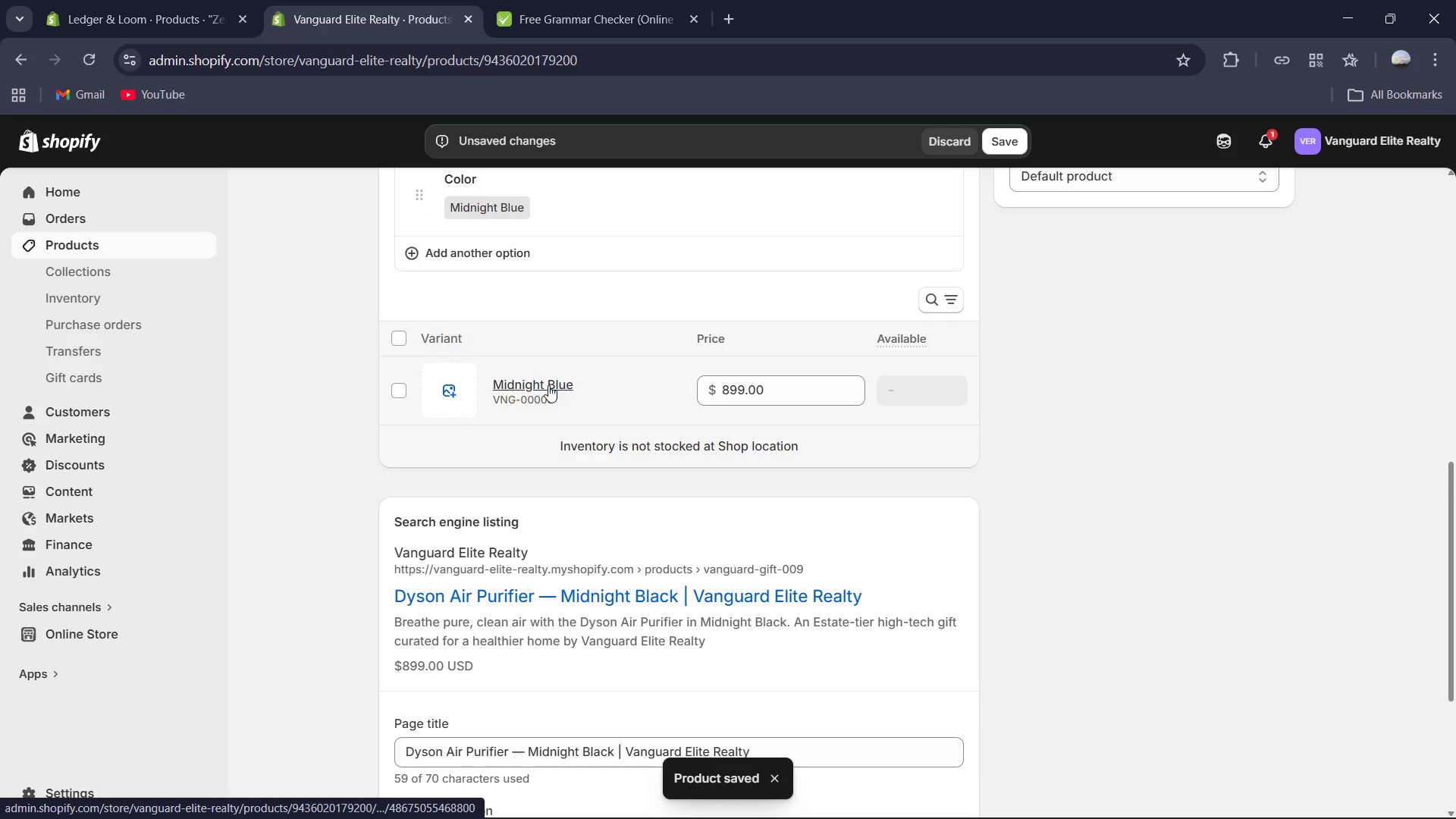 
left_click([535, 381])
 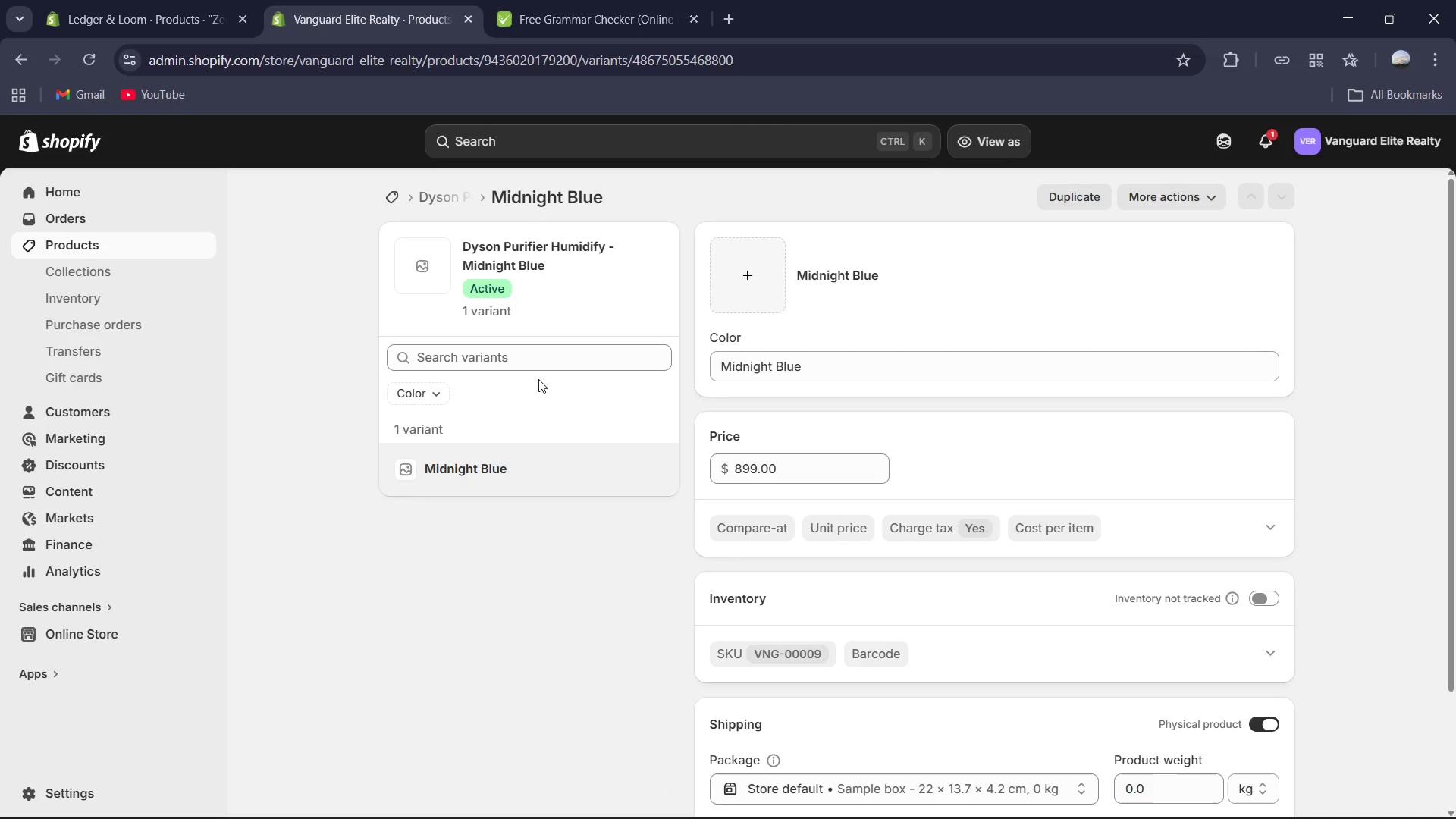 
wait(11.0)
 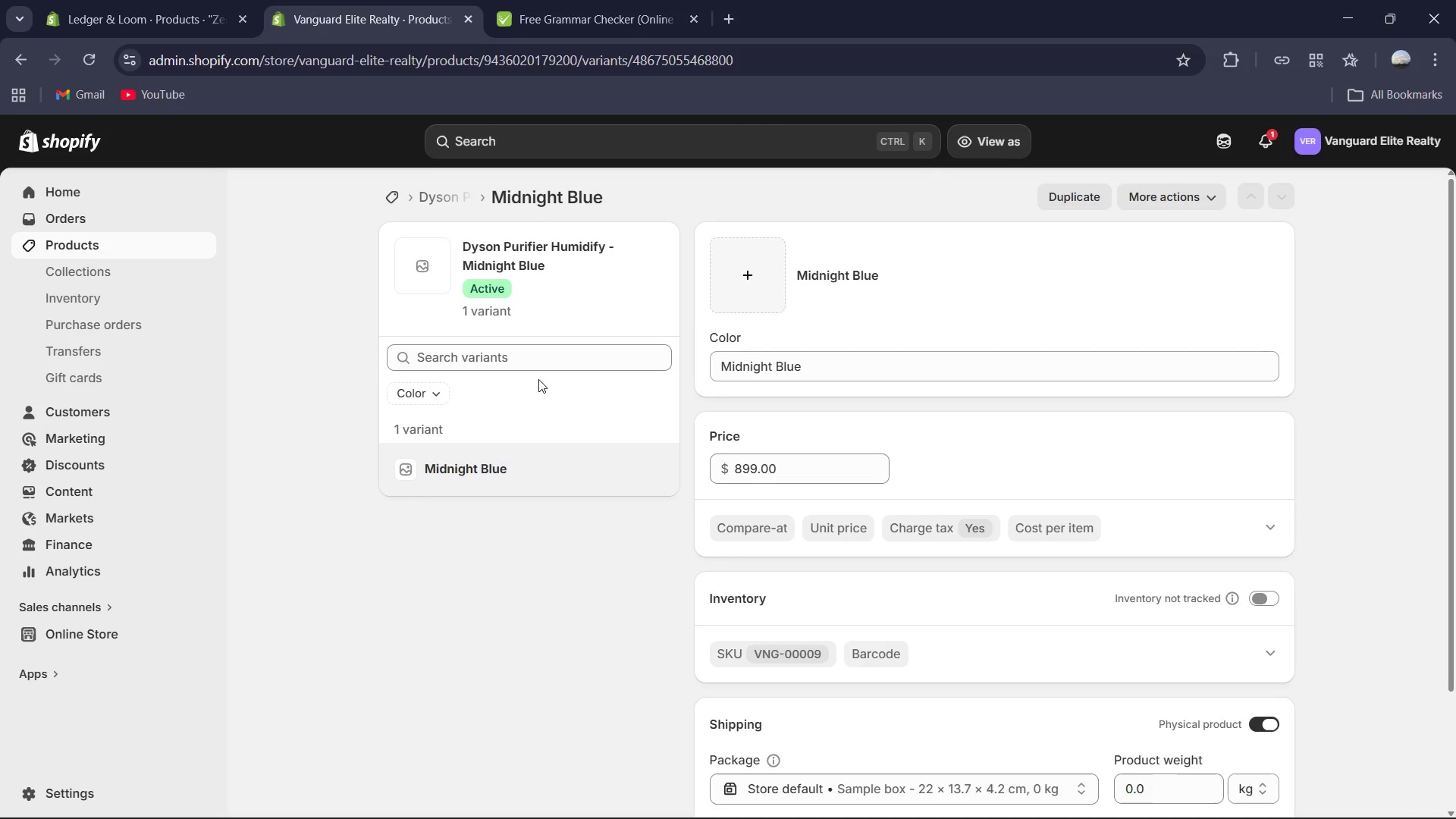 
scroll: coordinate [1253, 554], scroll_direction: down, amount: 2.0
 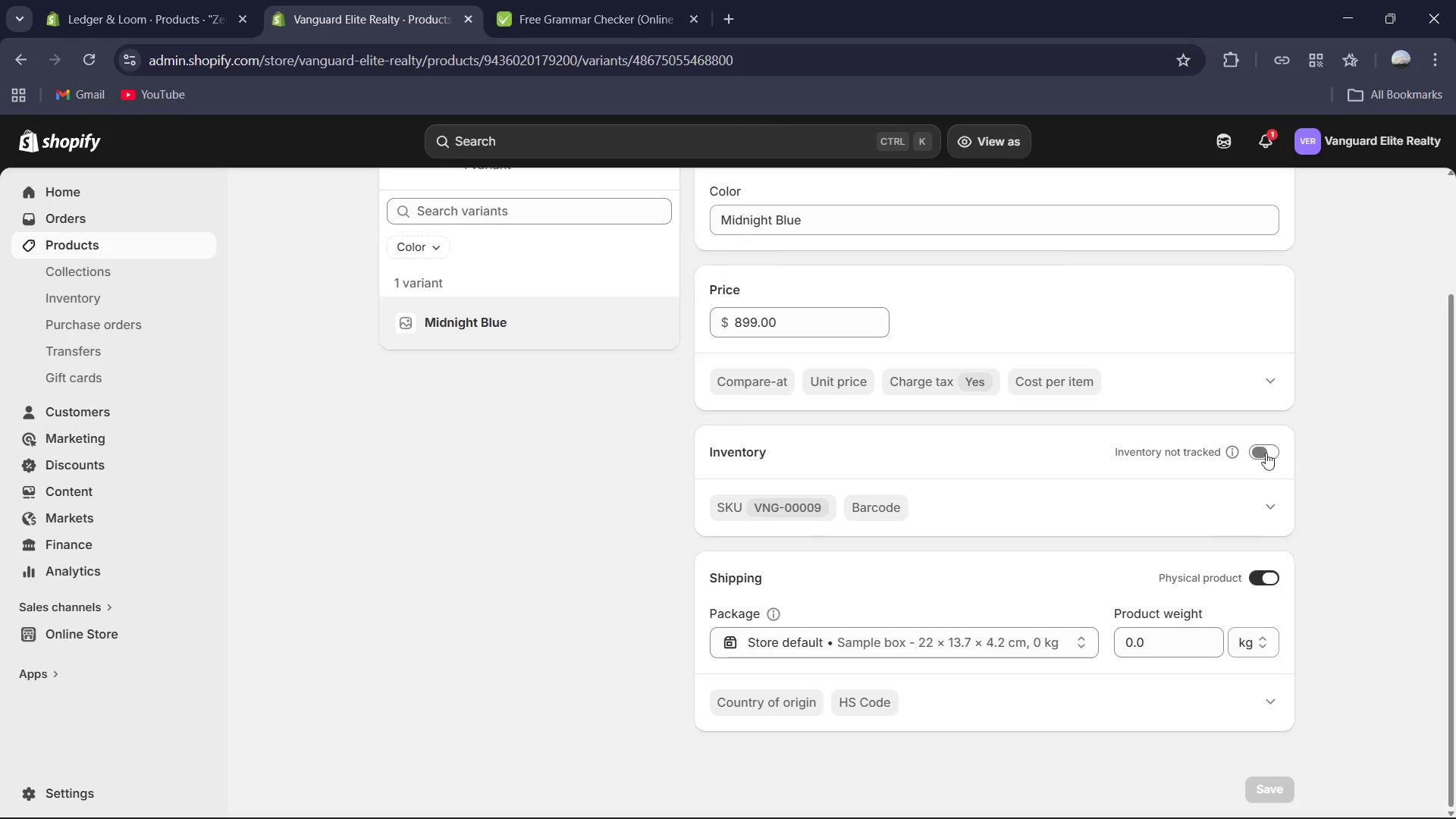 
left_click([1274, 447])
 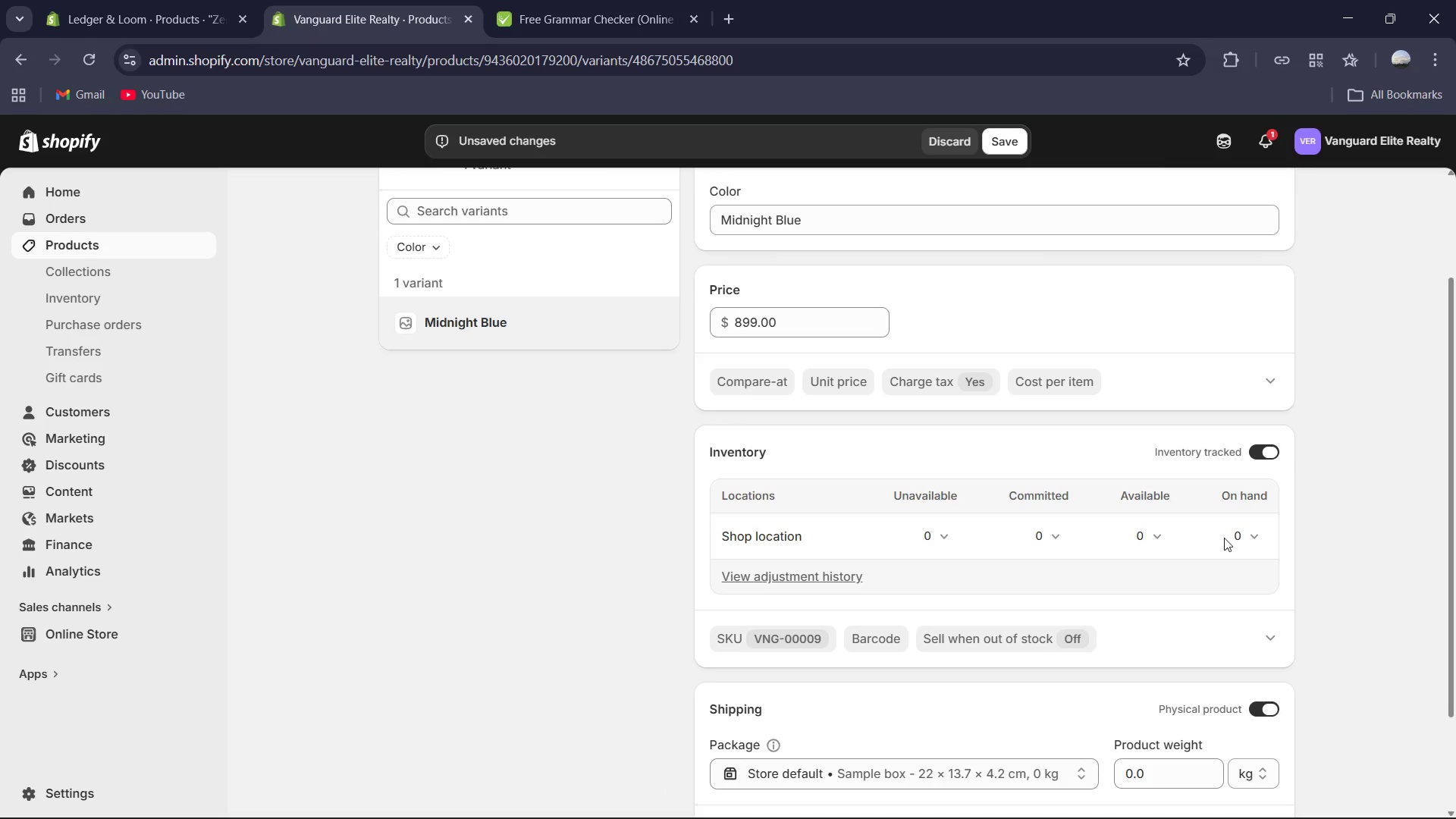 
left_click([1228, 536])
 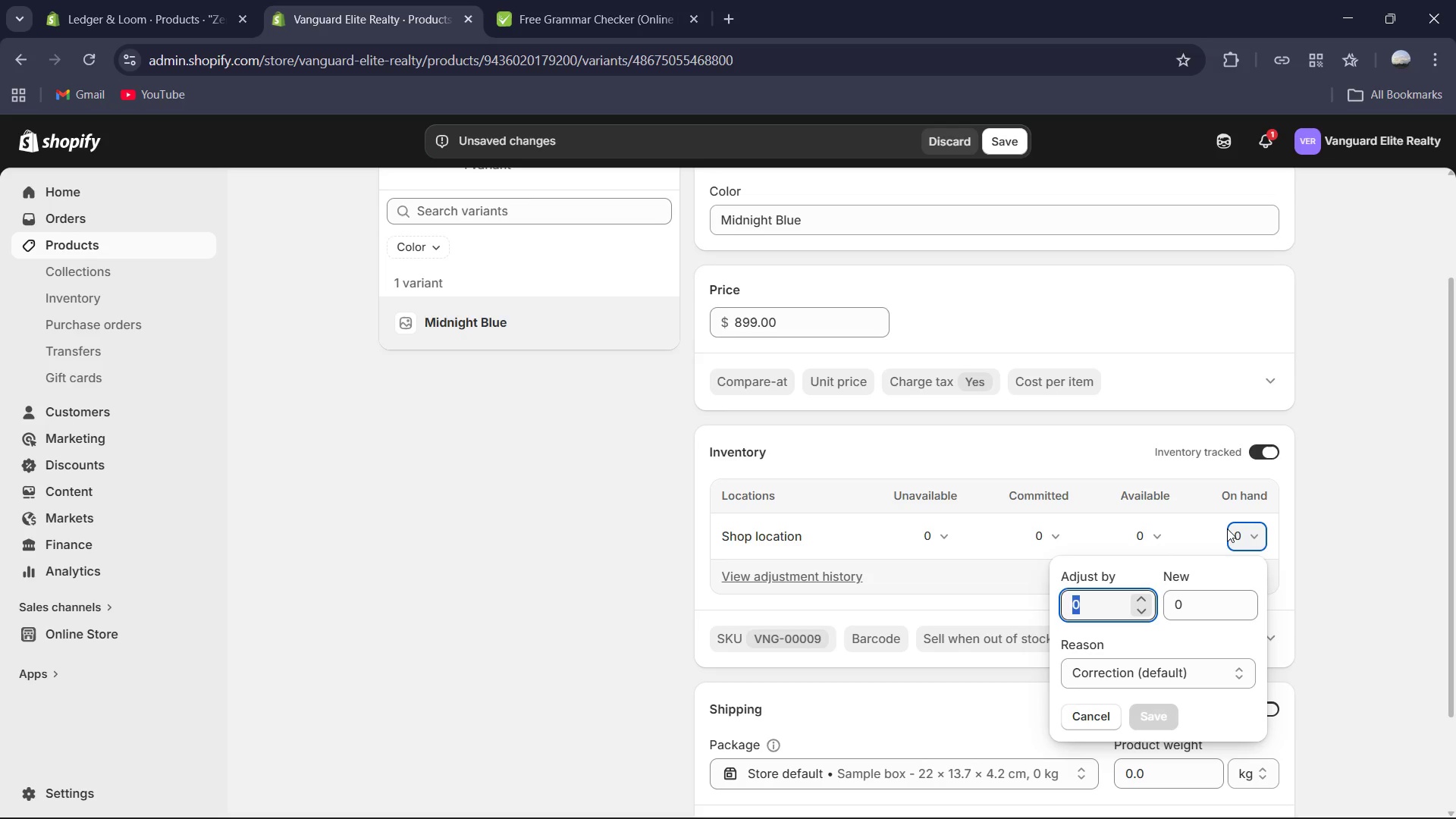 
key(Home)
 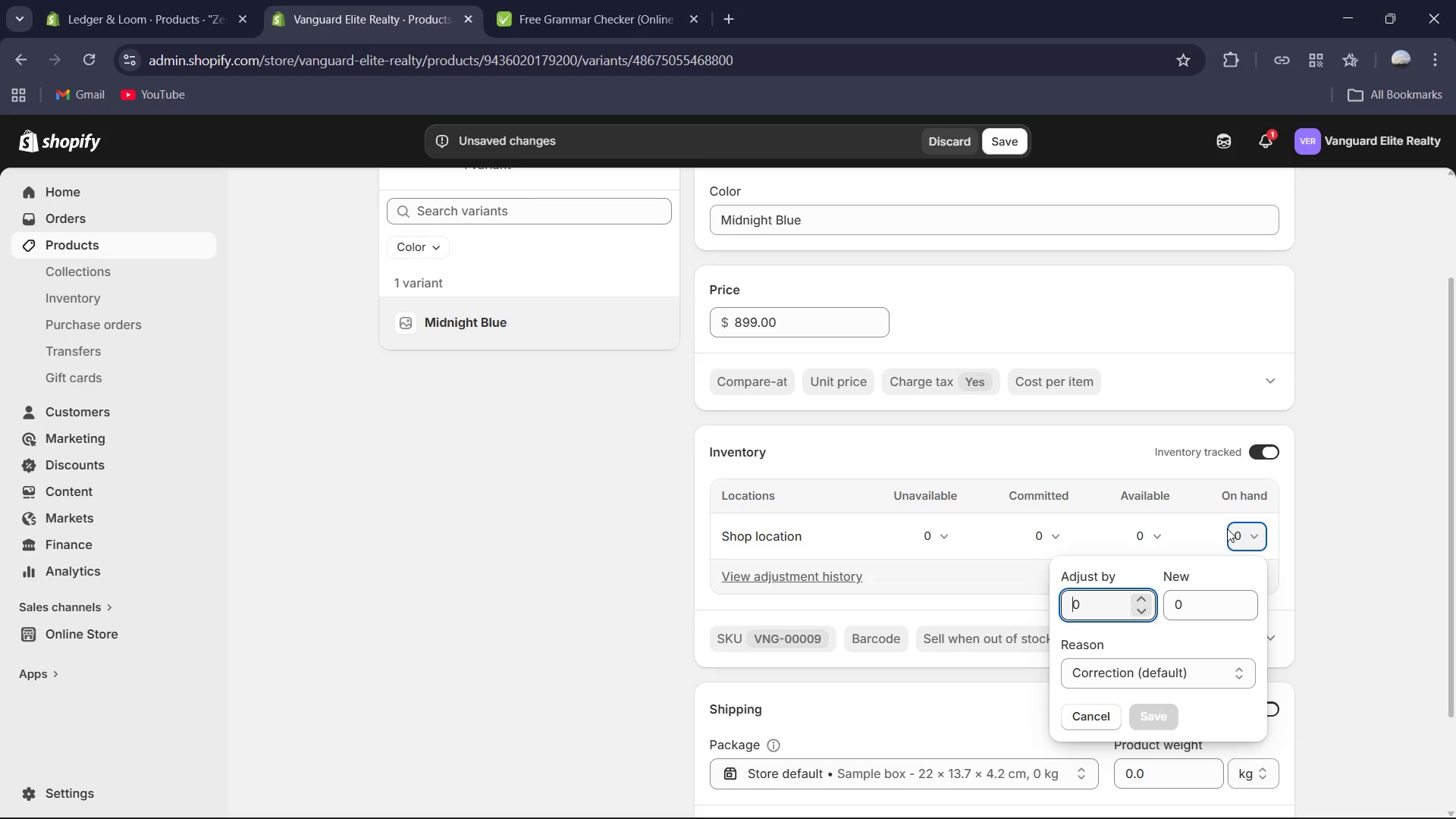 
key(BrightnessDown)
 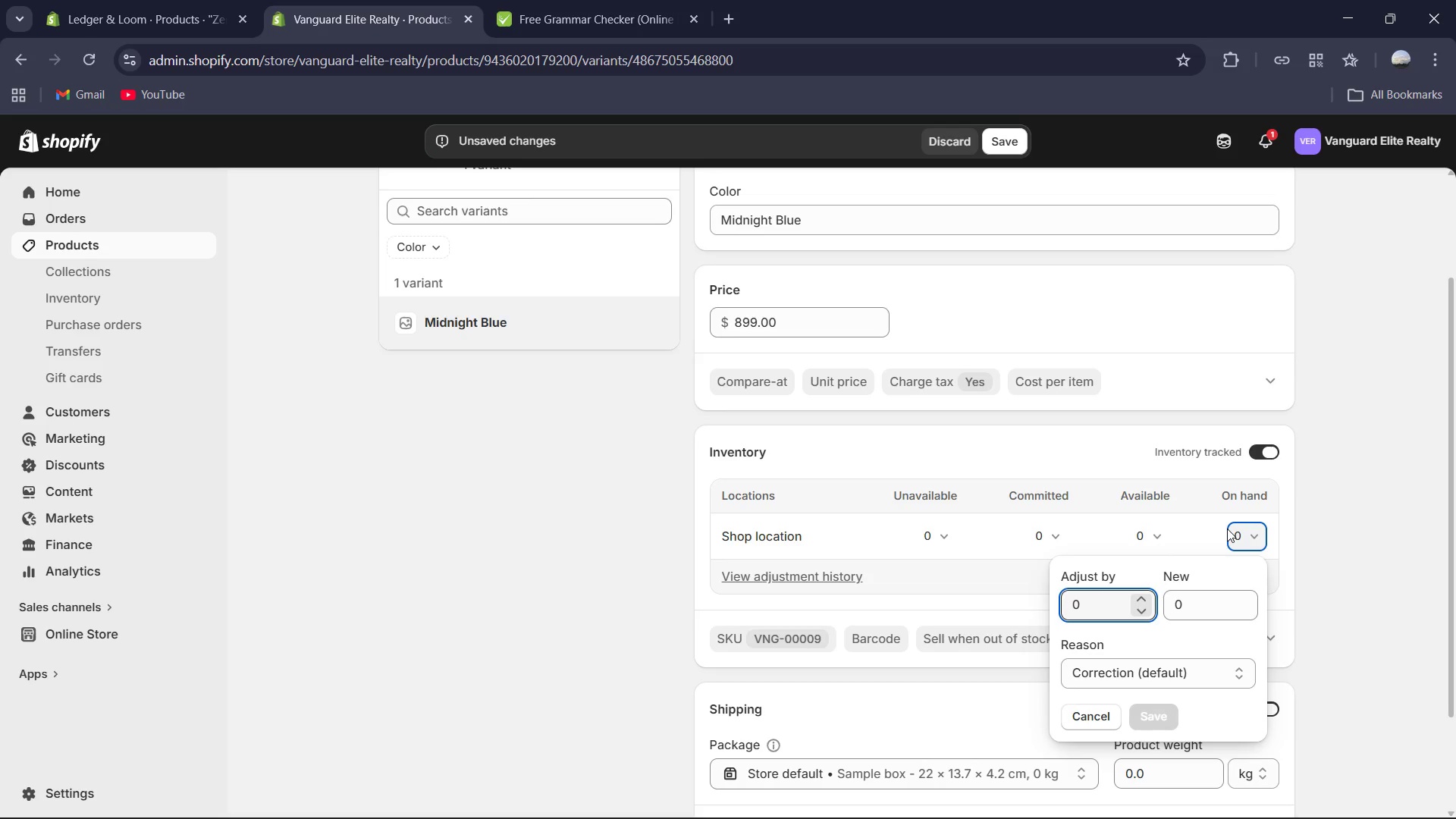 
key(NumLock)
 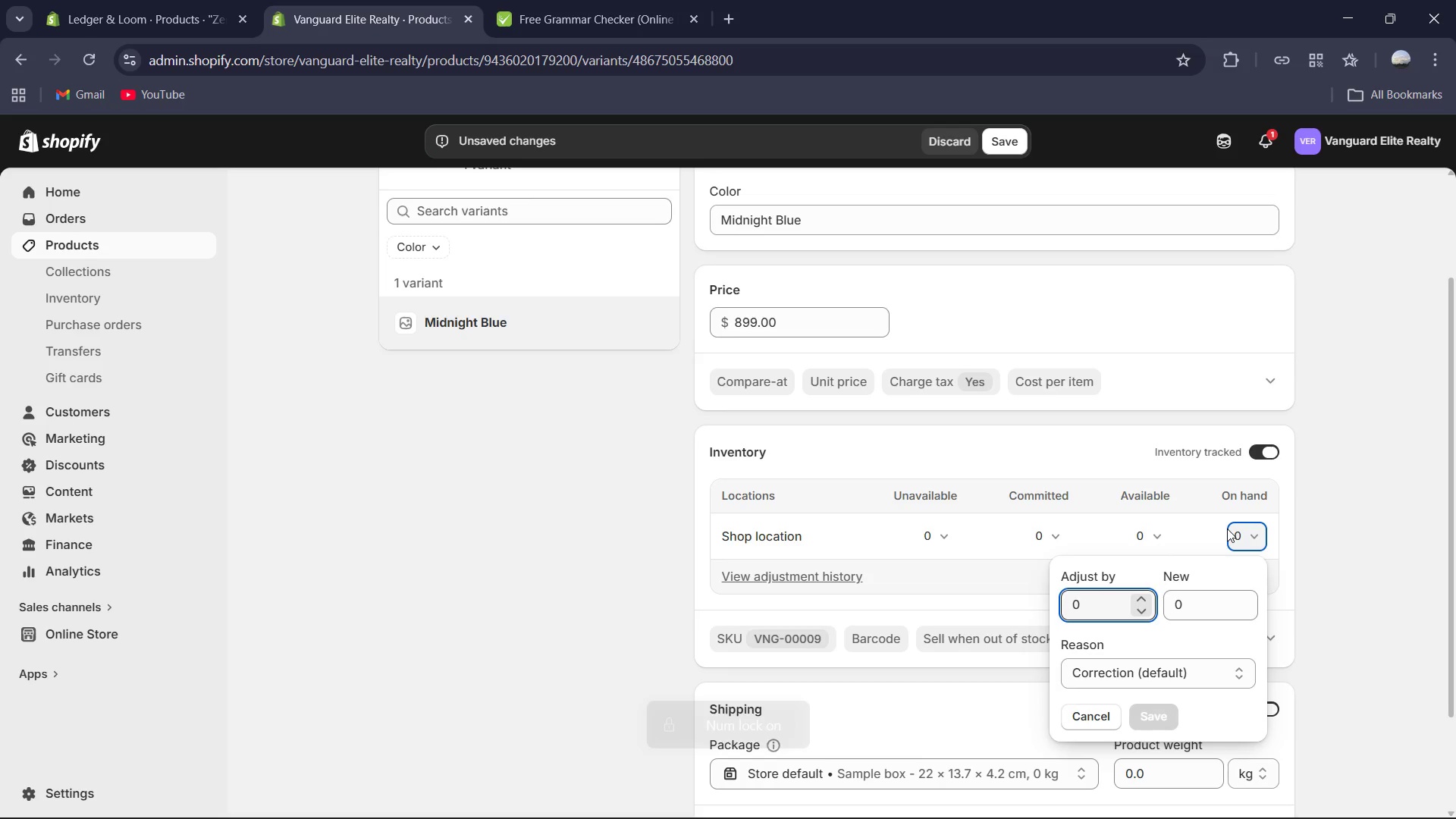 
key(NumLock)
 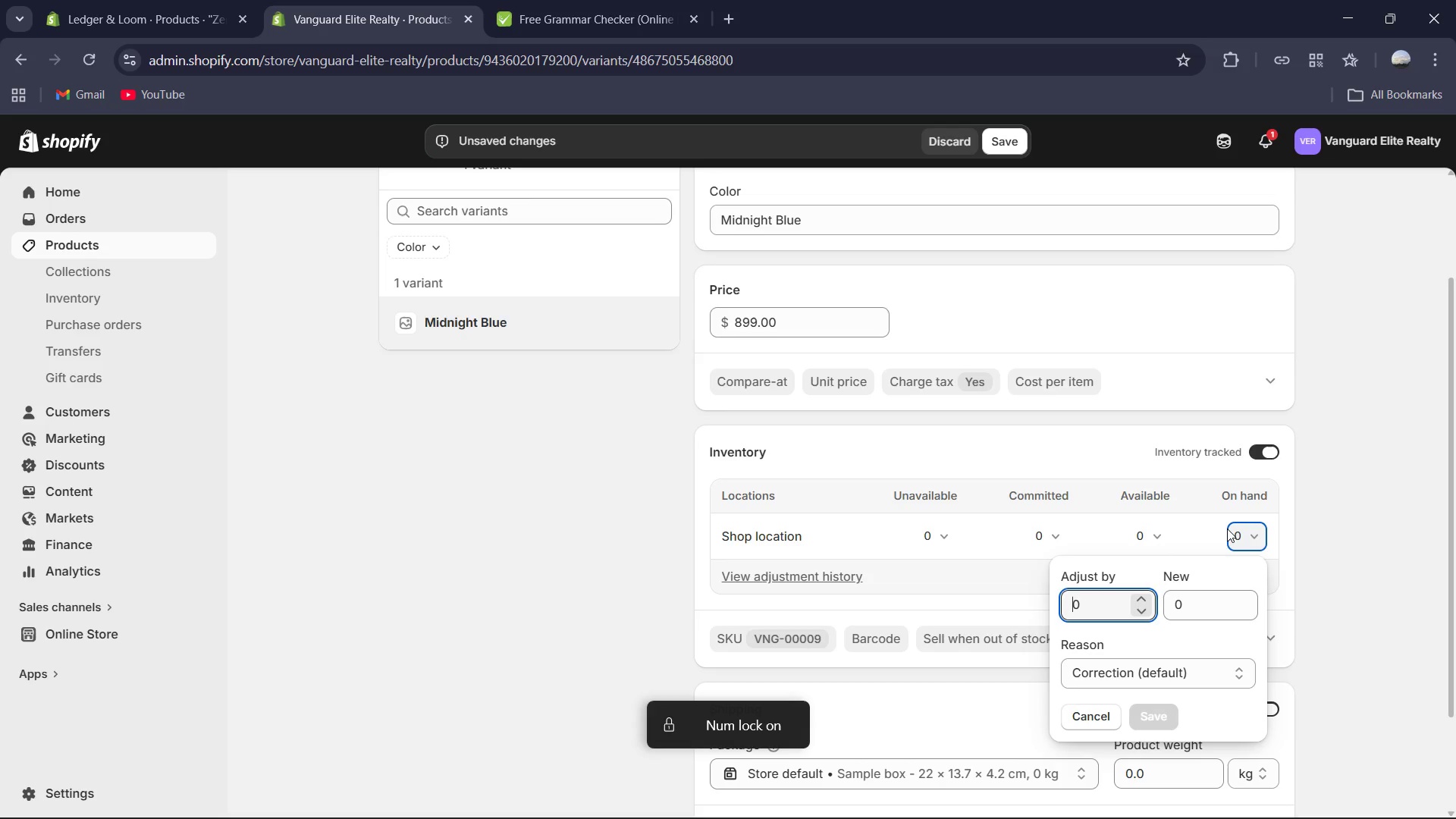 
key(Numpad7)
 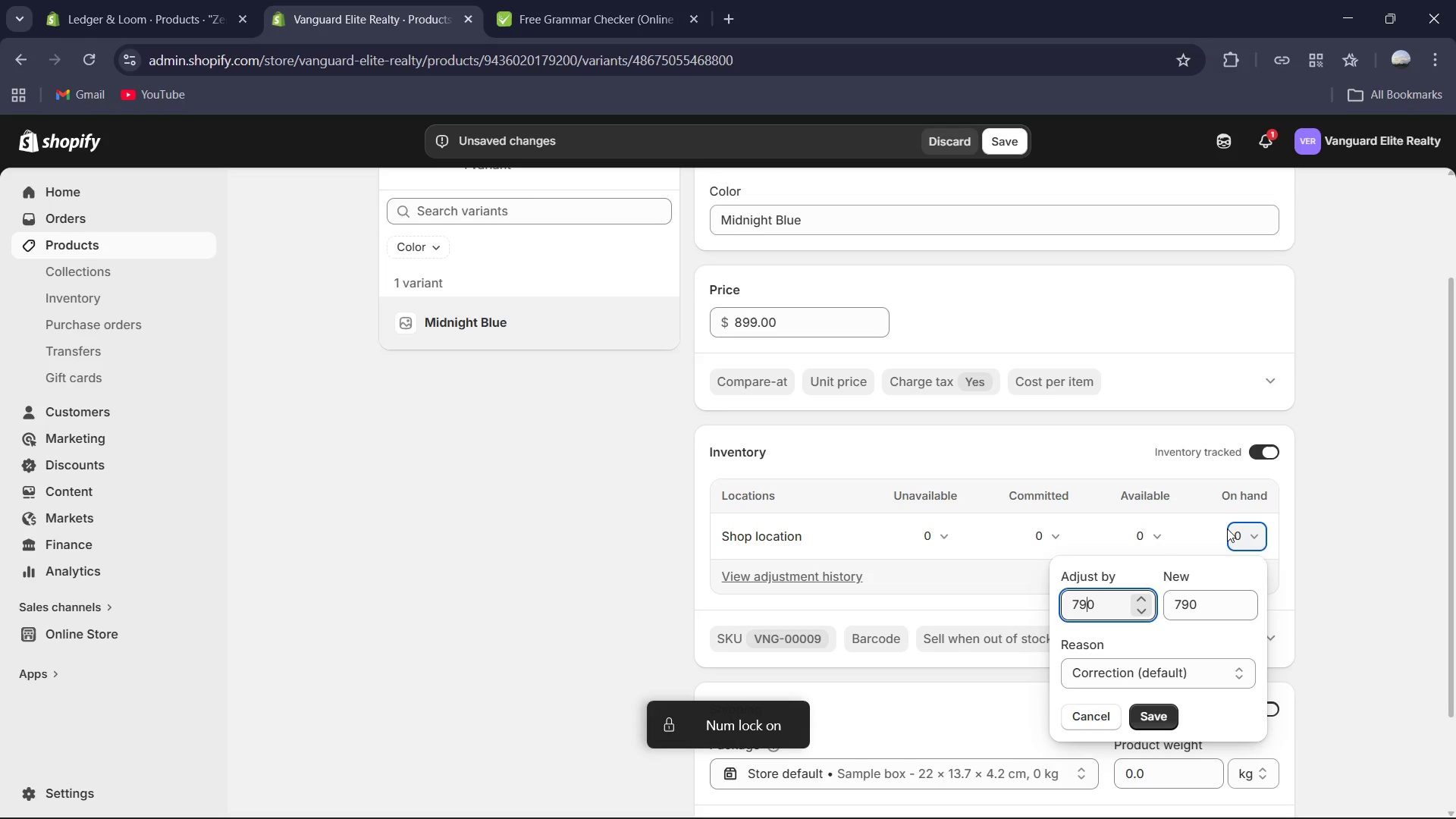 
key(Numpad9)
 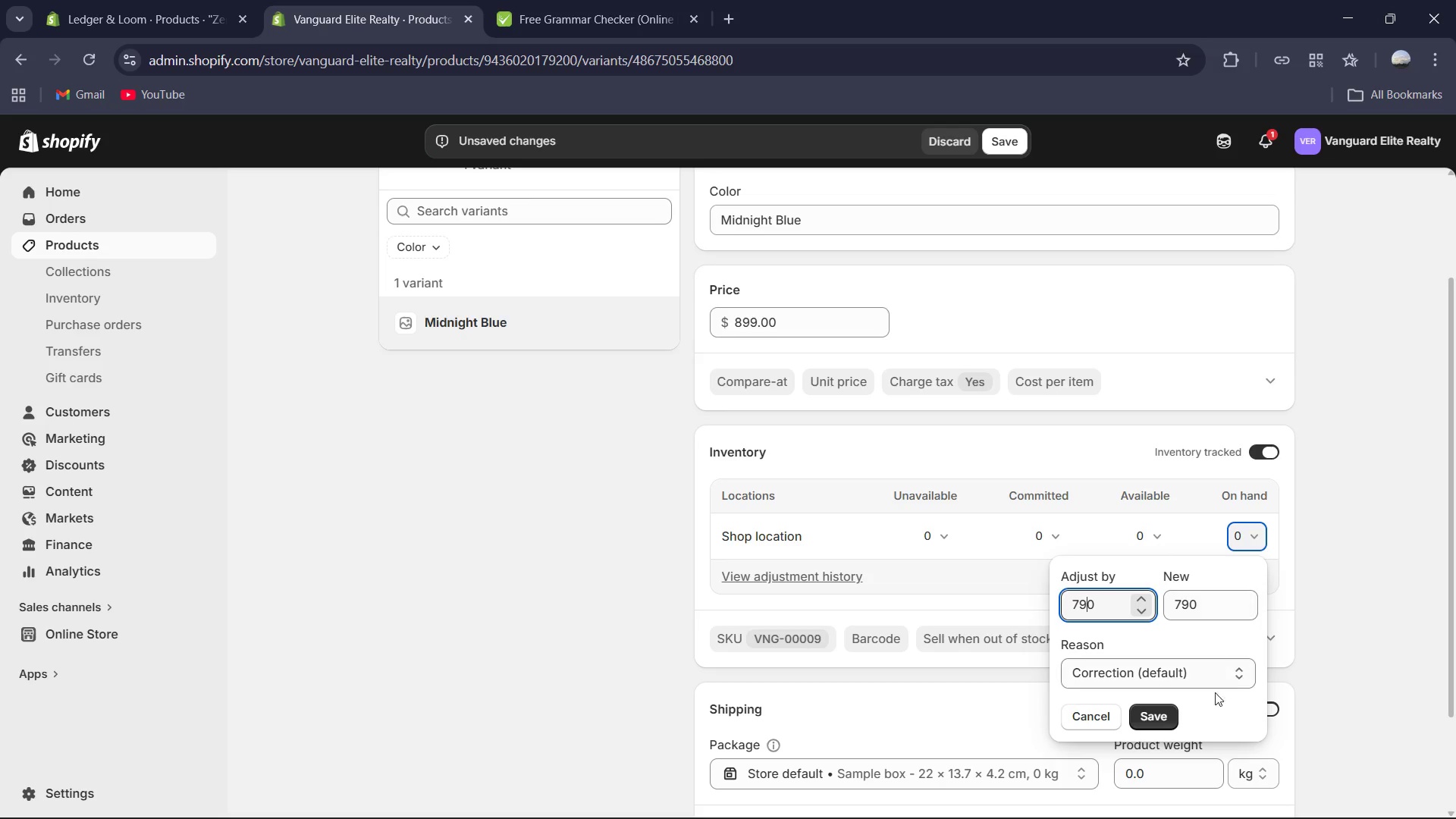 
left_click([1163, 719])
 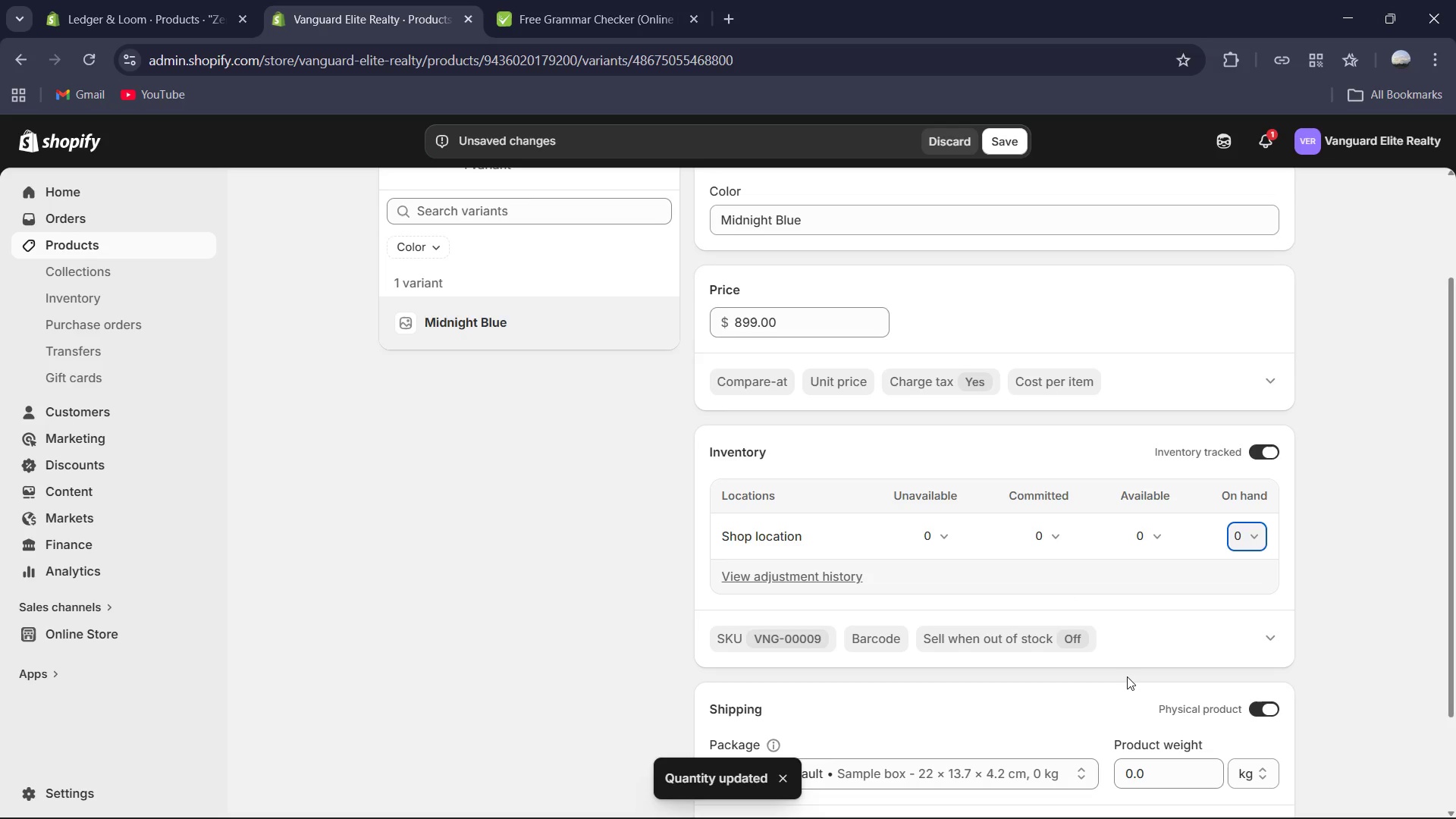 
scroll: coordinate [984, 682], scroll_direction: down, amount: 3.0
 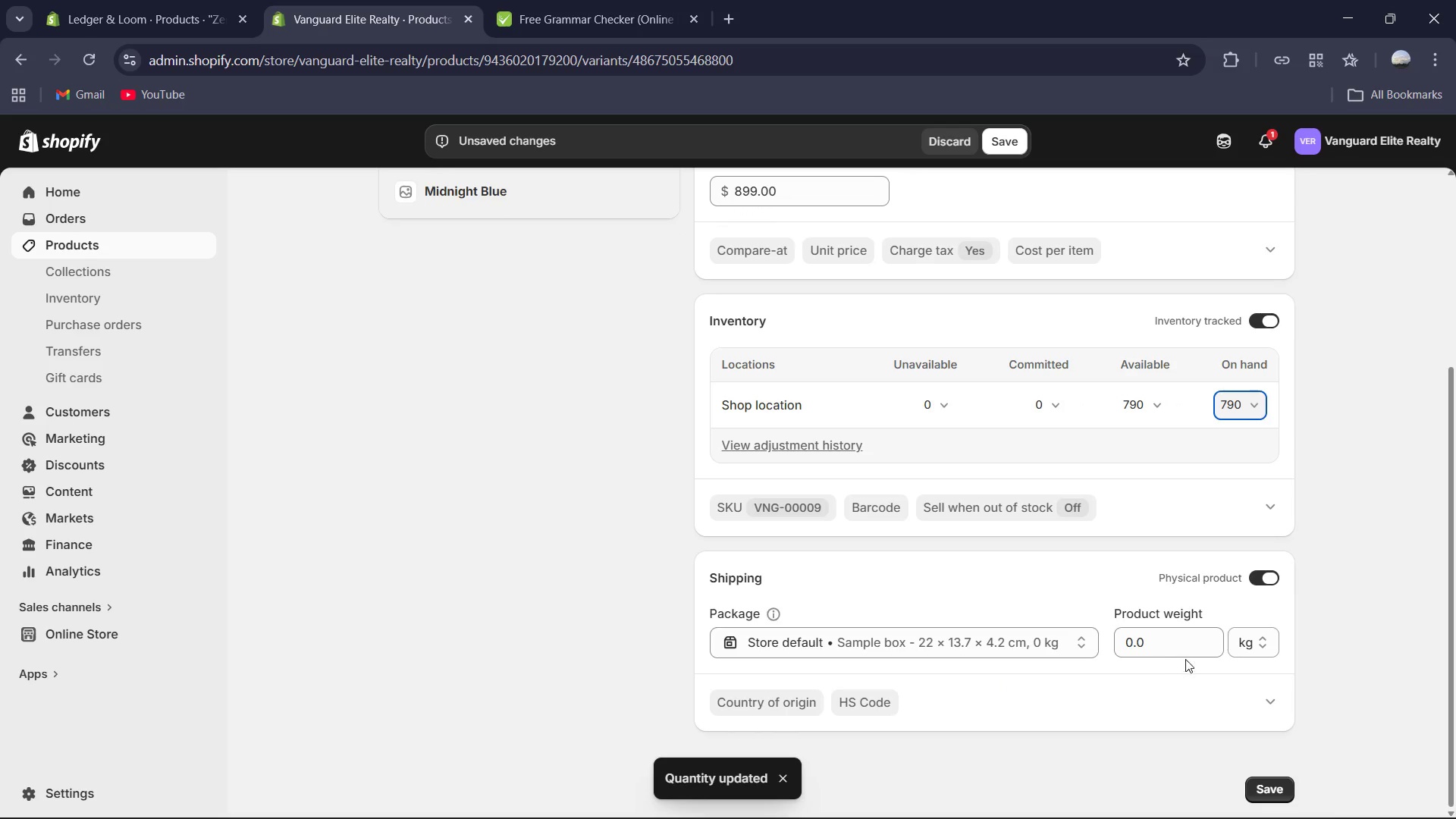 
left_click([1185, 632])
 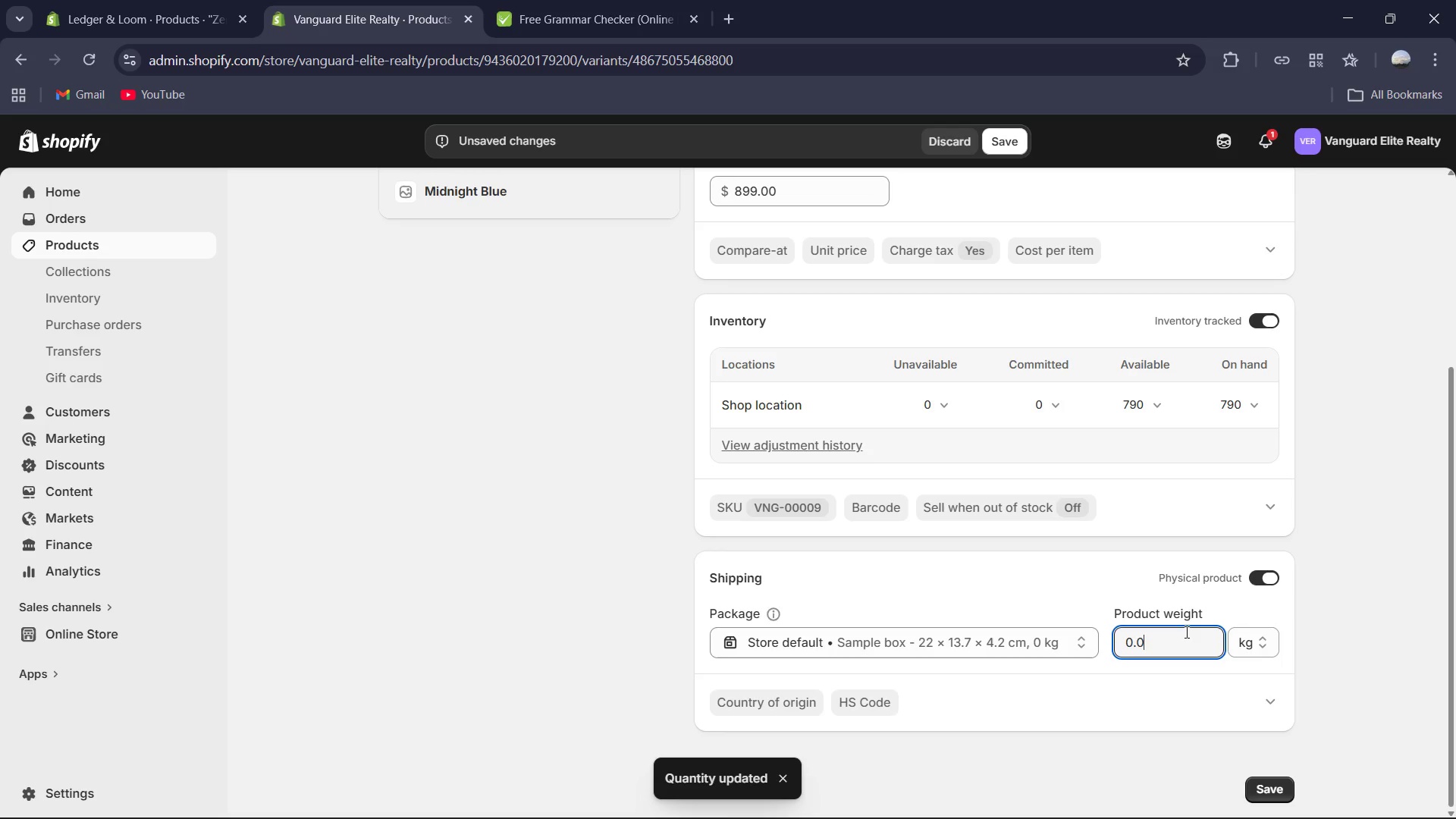 
key(Control+ControlLeft)
 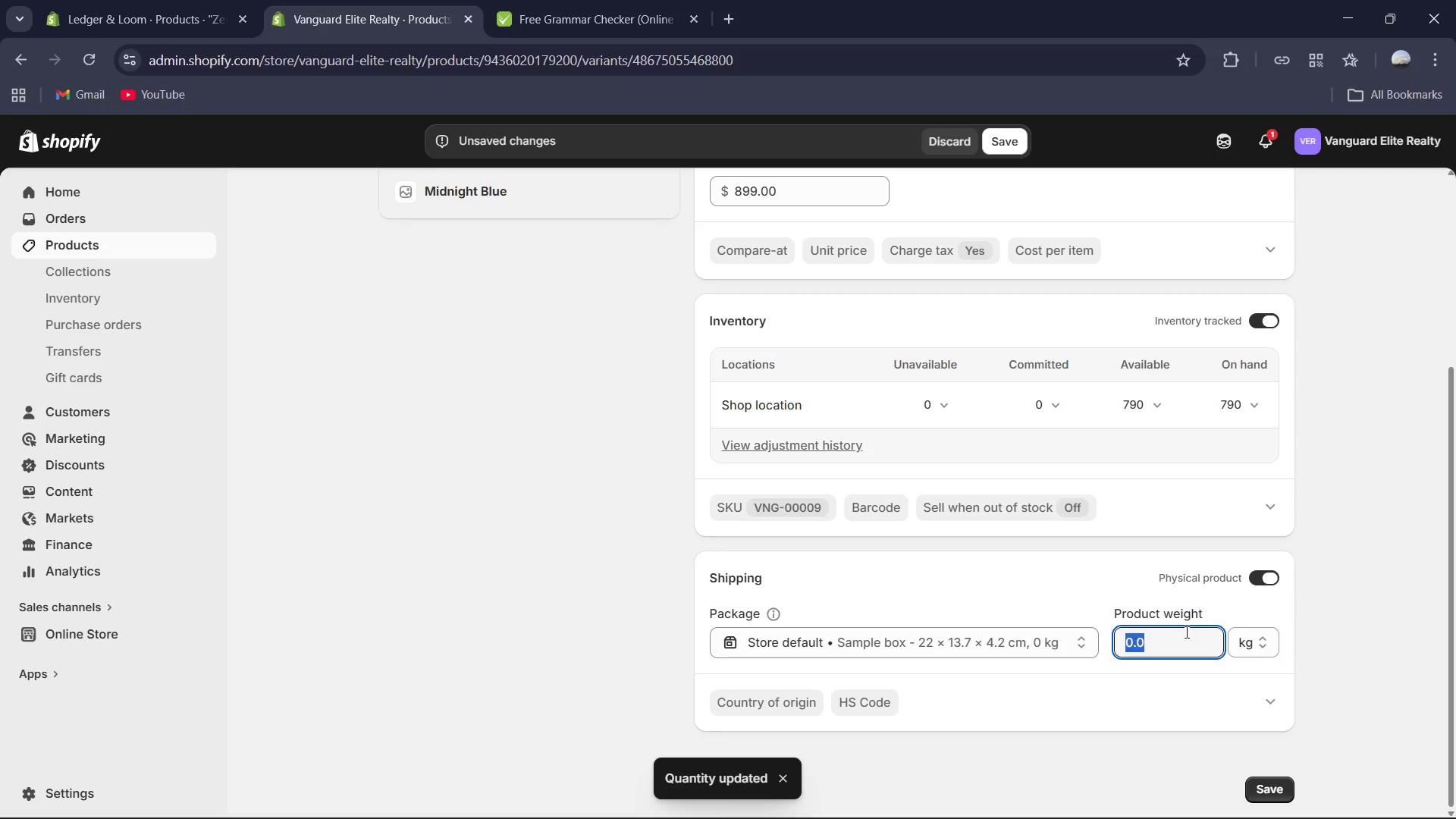 
key(Control+A)
 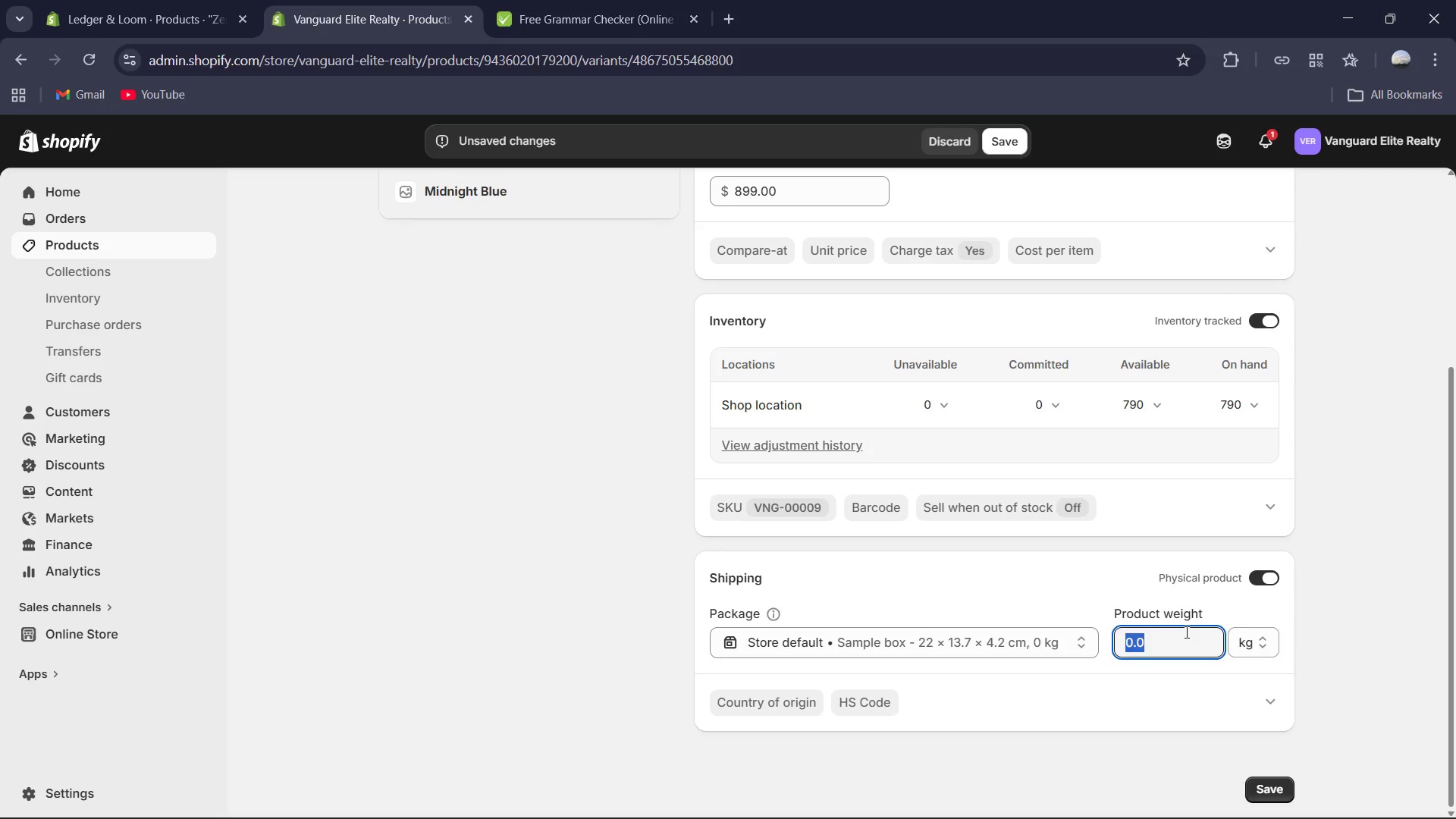 
key(Numpad1)
 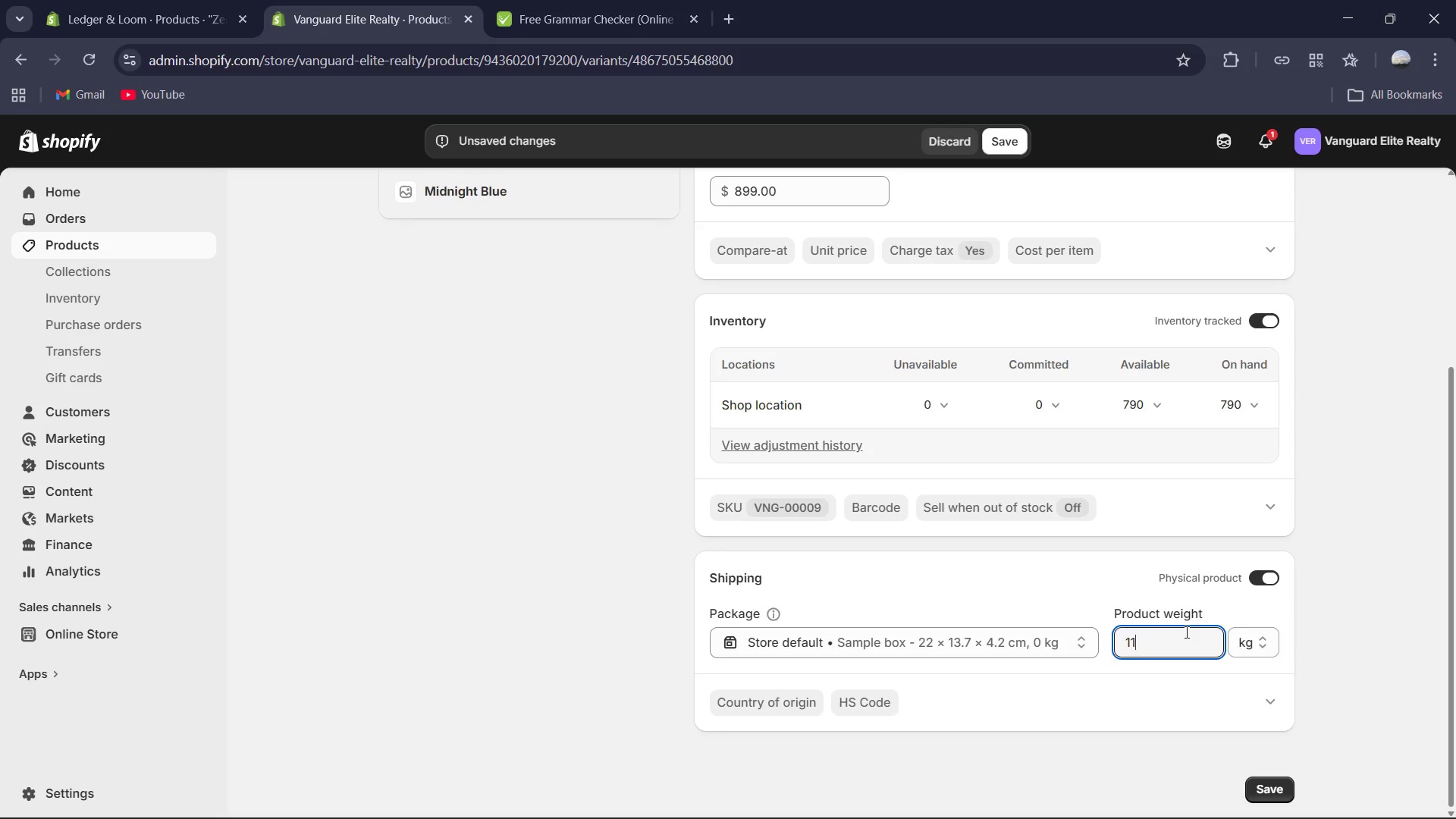 
key(Numpad1)
 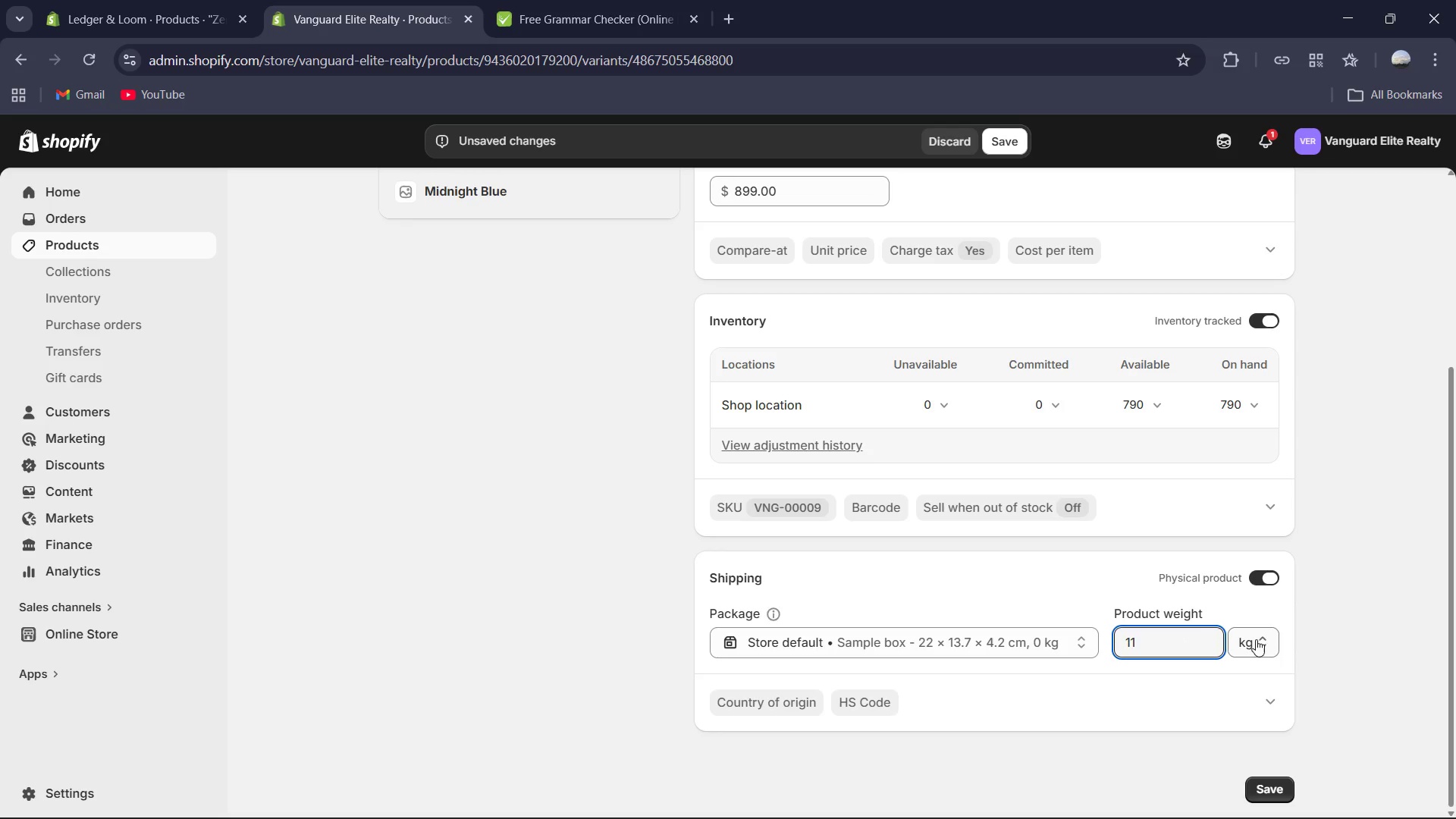 
left_click([1253, 642])
 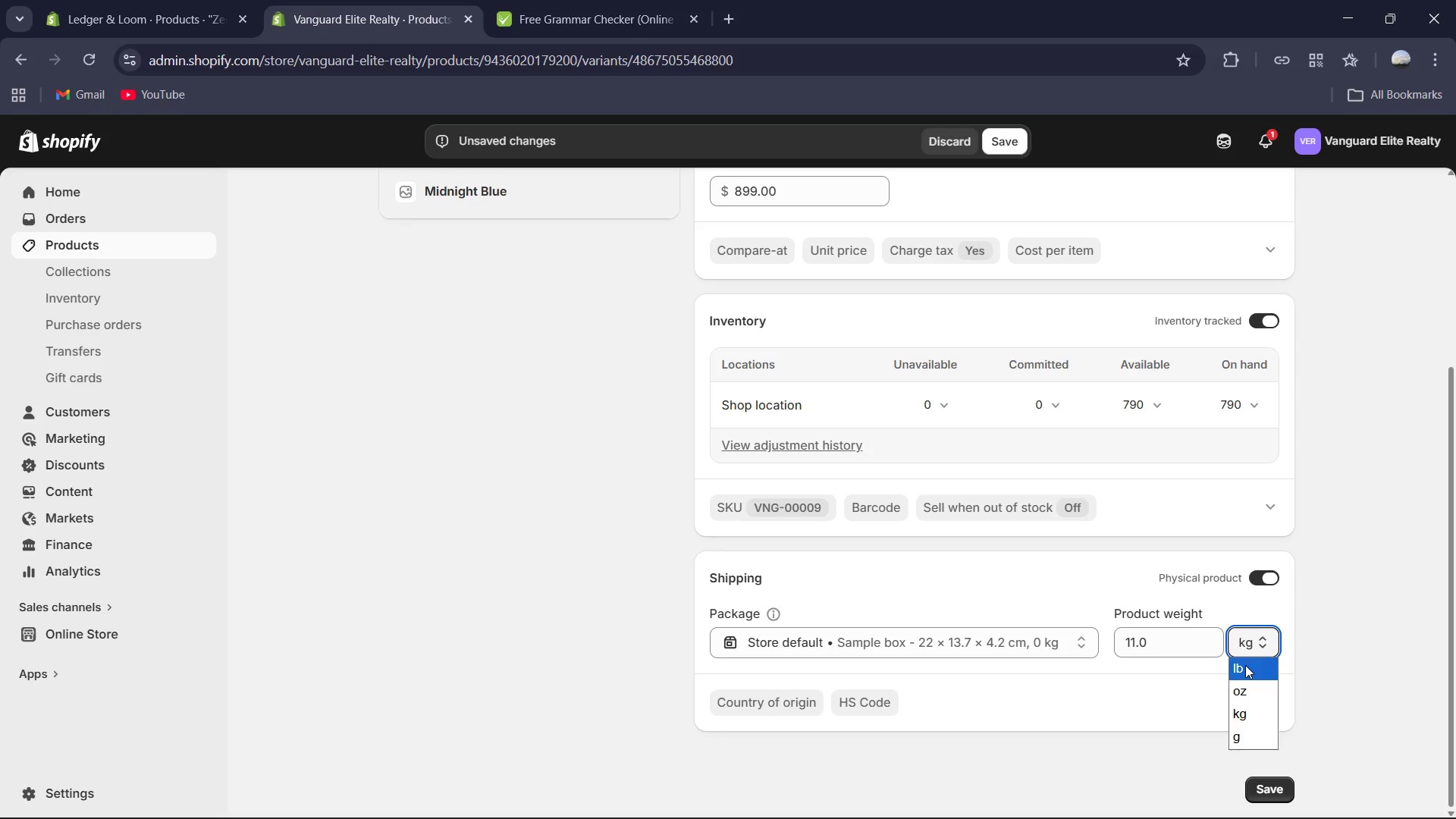 
left_click([1245, 665])
 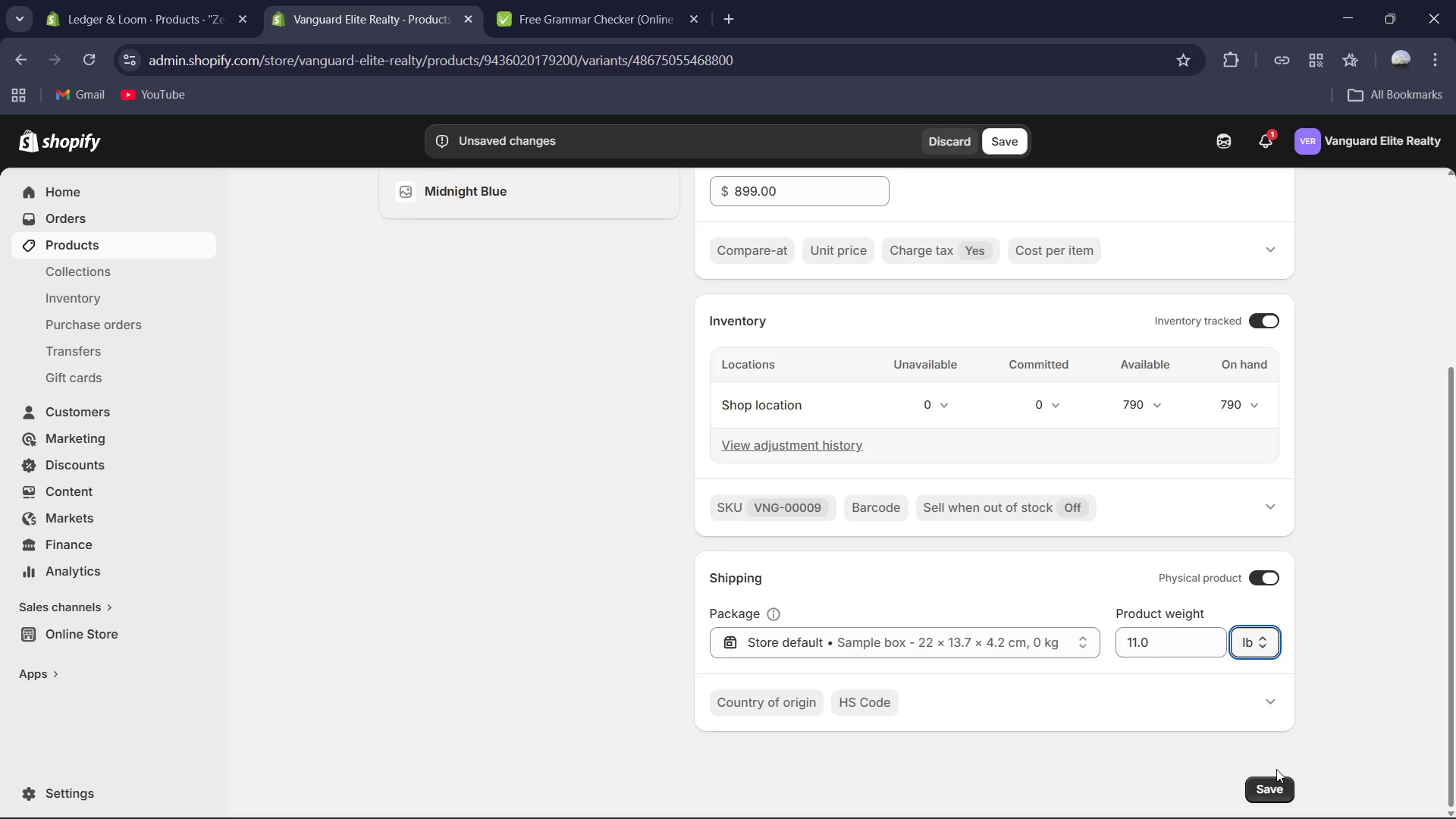 
wait(7.72)
 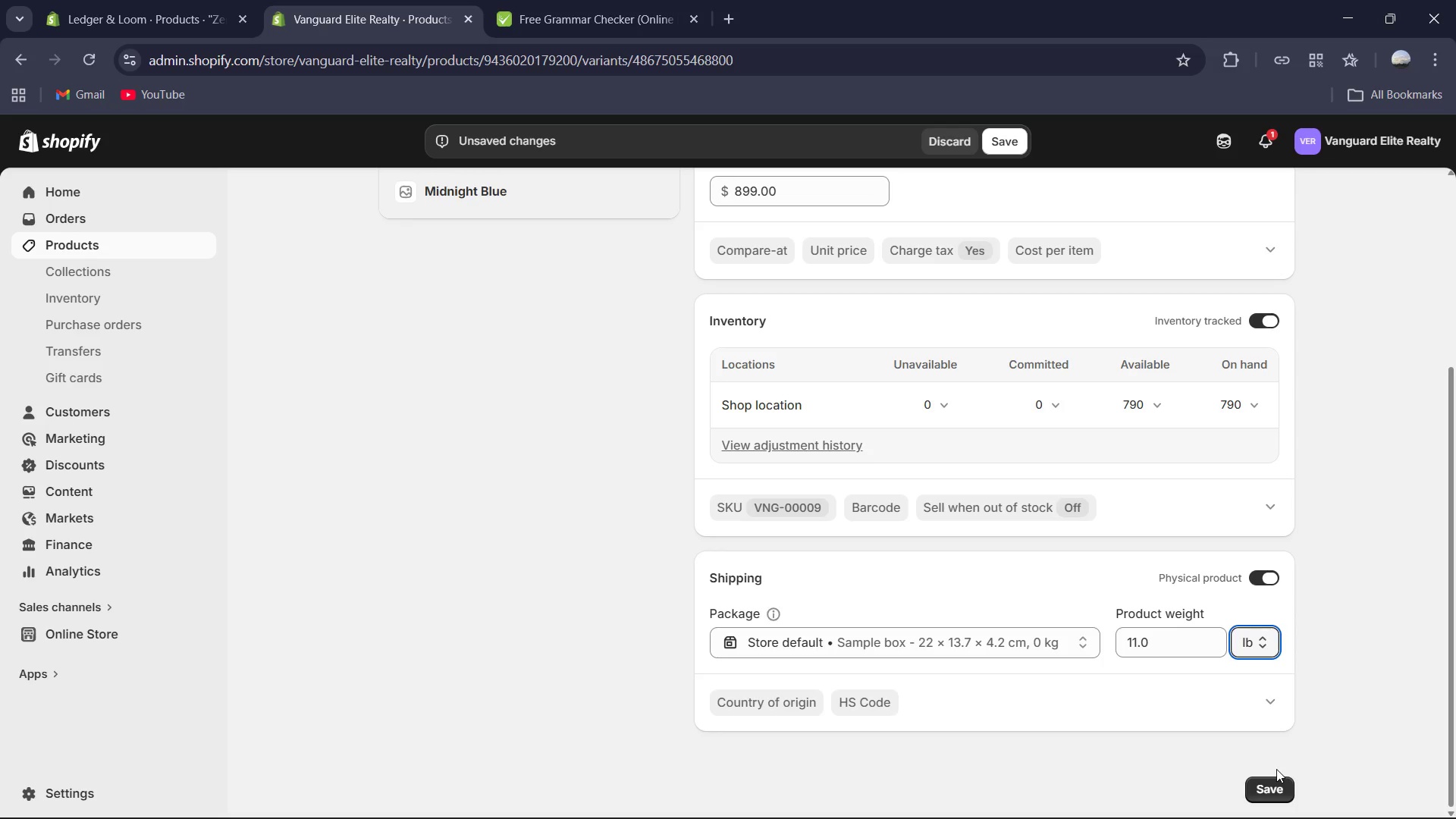 
scroll: coordinate [1001, 341], scroll_direction: up, amount: 2.0
 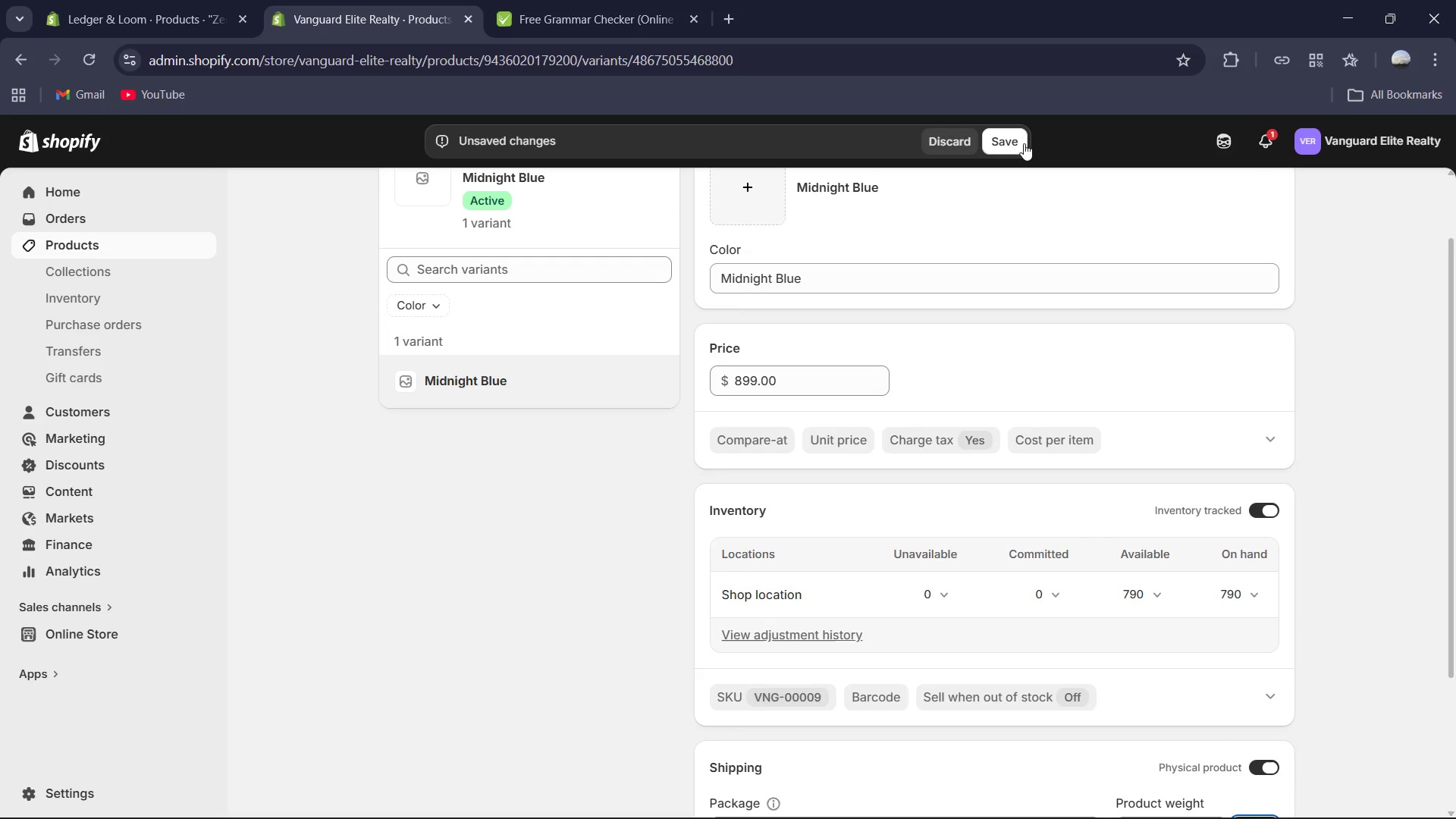 
left_click([1018, 142])
 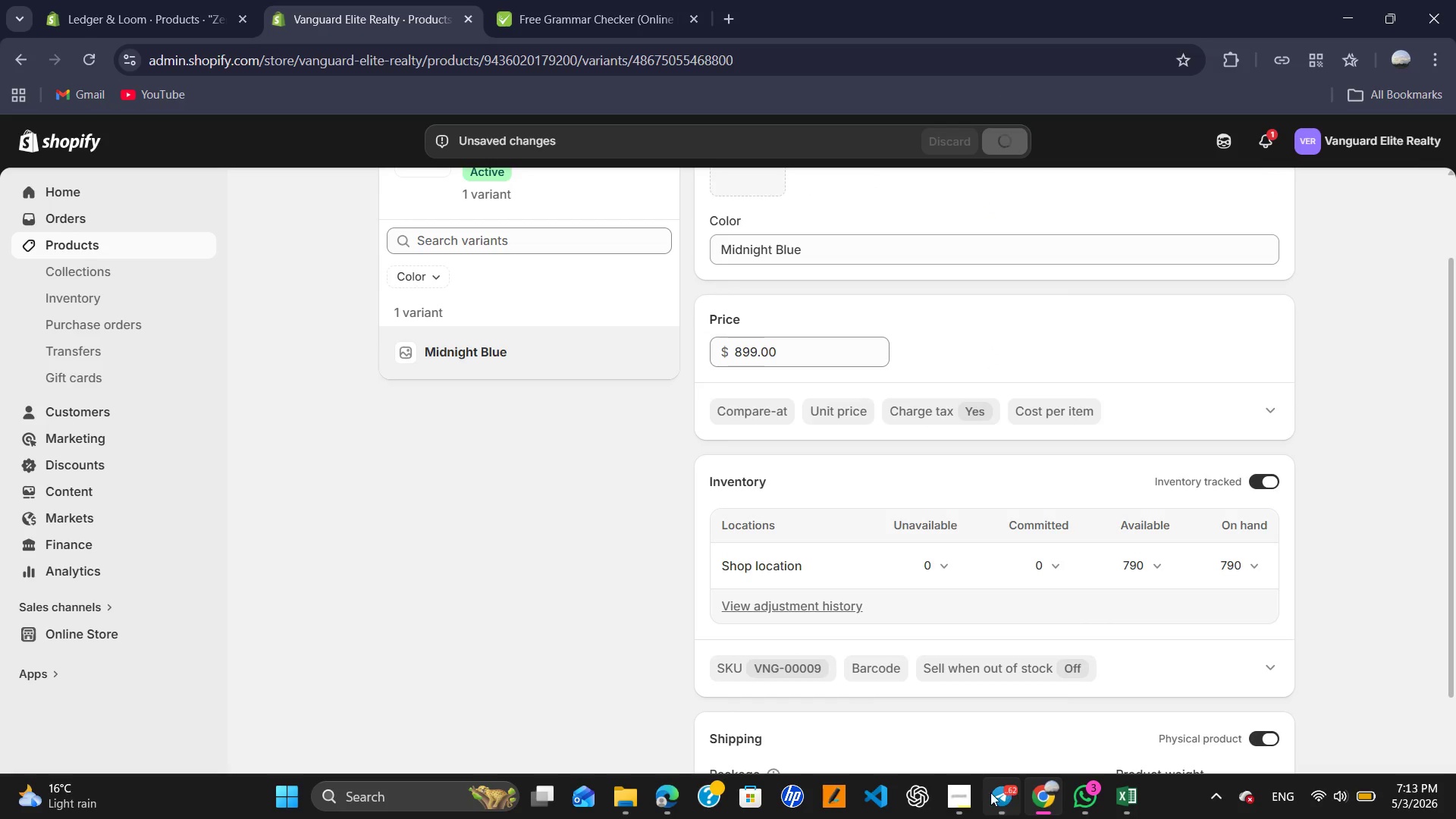 
left_click([959, 793])